 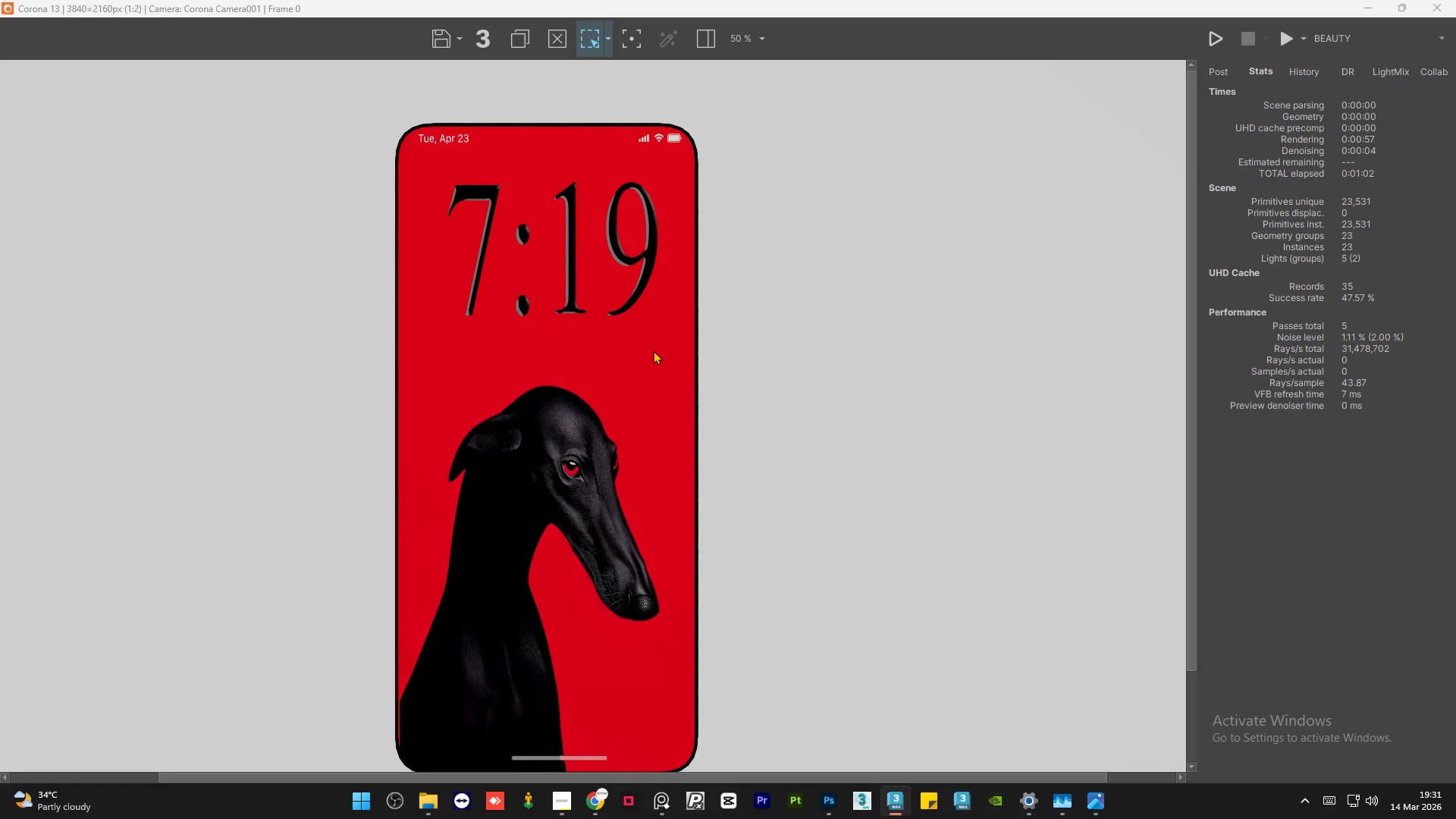 
scroll: coordinate [653, 350], scroll_direction: down, amount: 1.0
 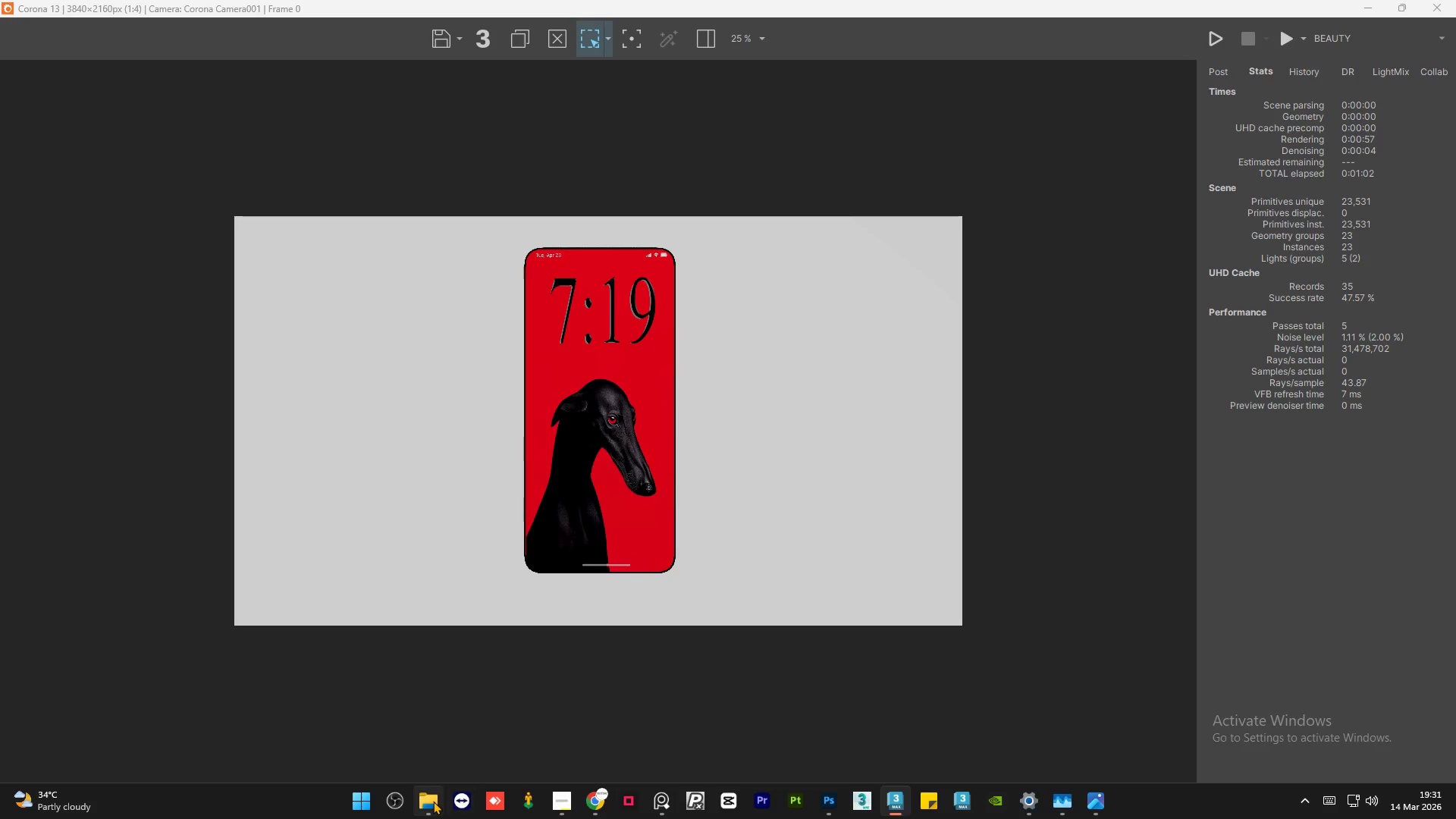 
left_click([433, 801])
 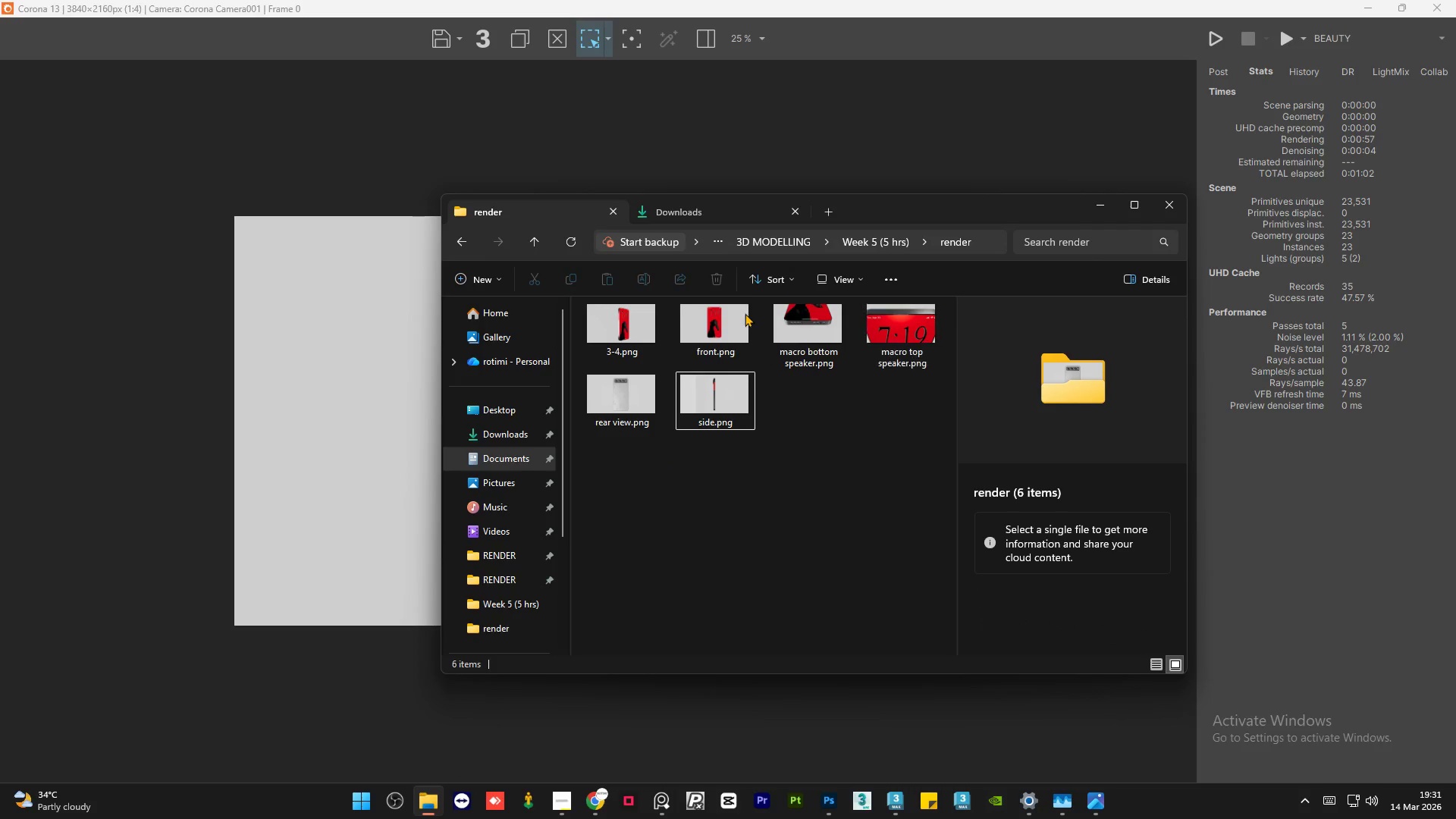 
left_click([644, 317])
 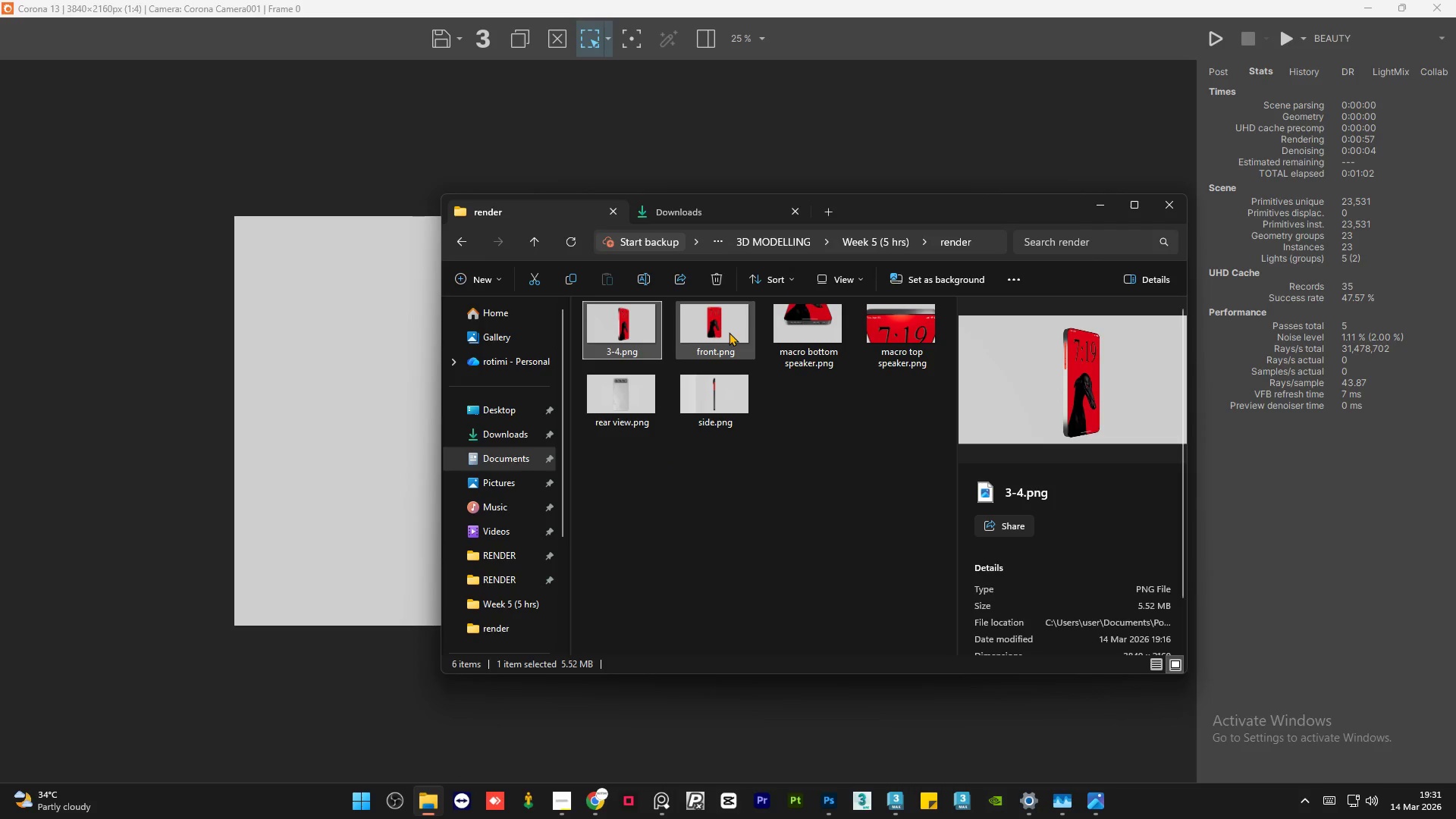 
left_click([729, 332])
 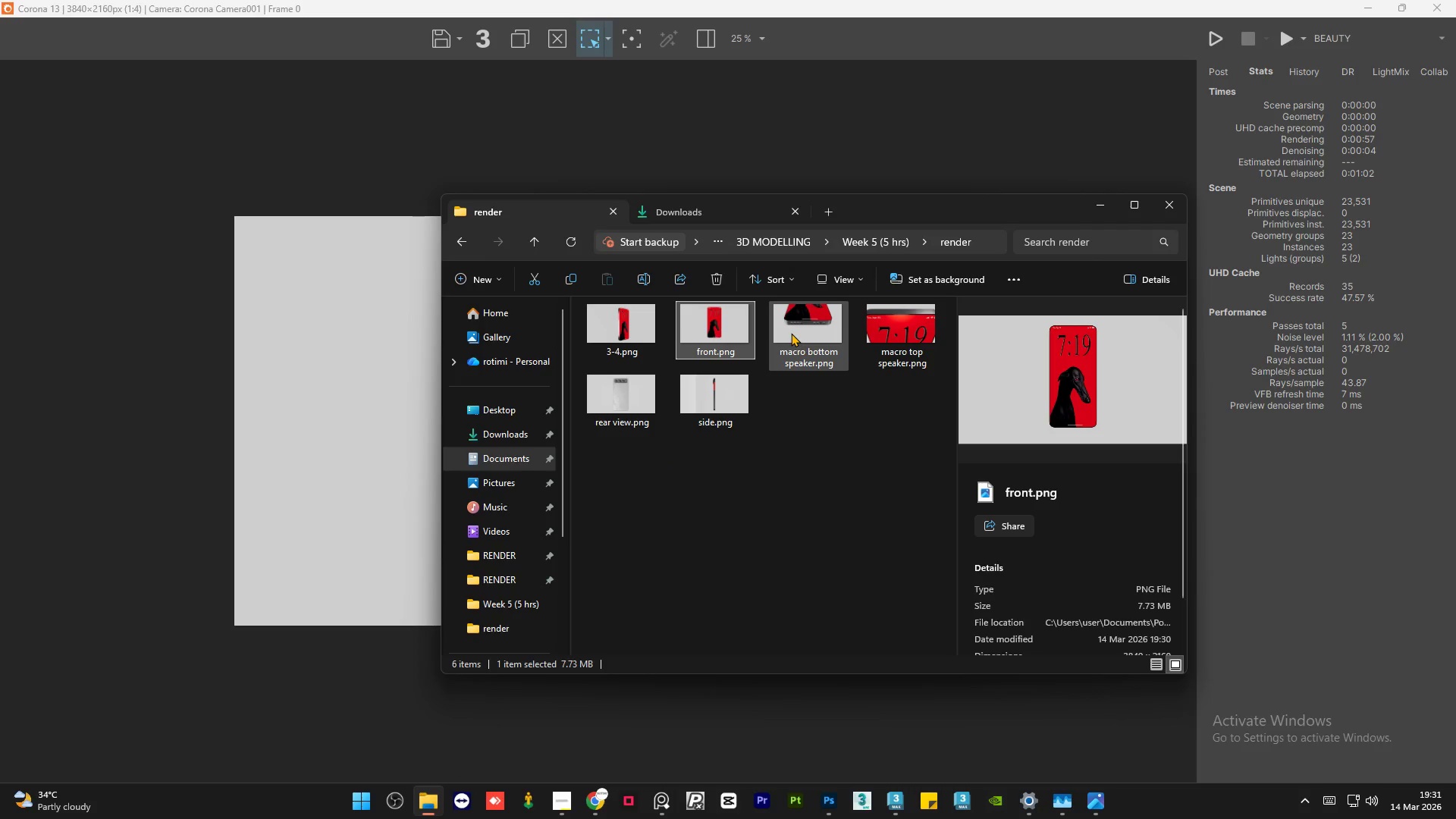 
left_click([791, 333])
 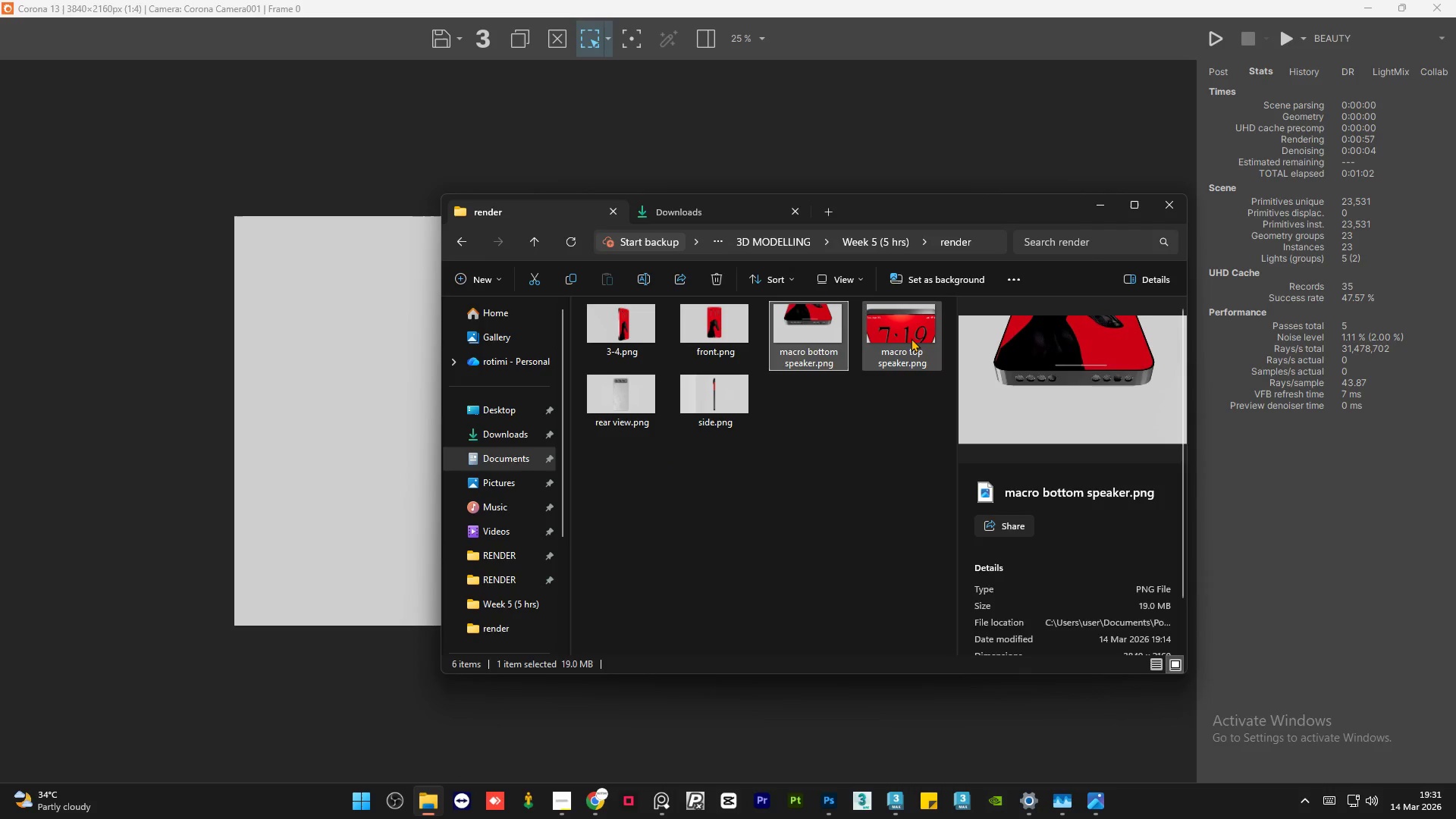 
left_click([911, 338])
 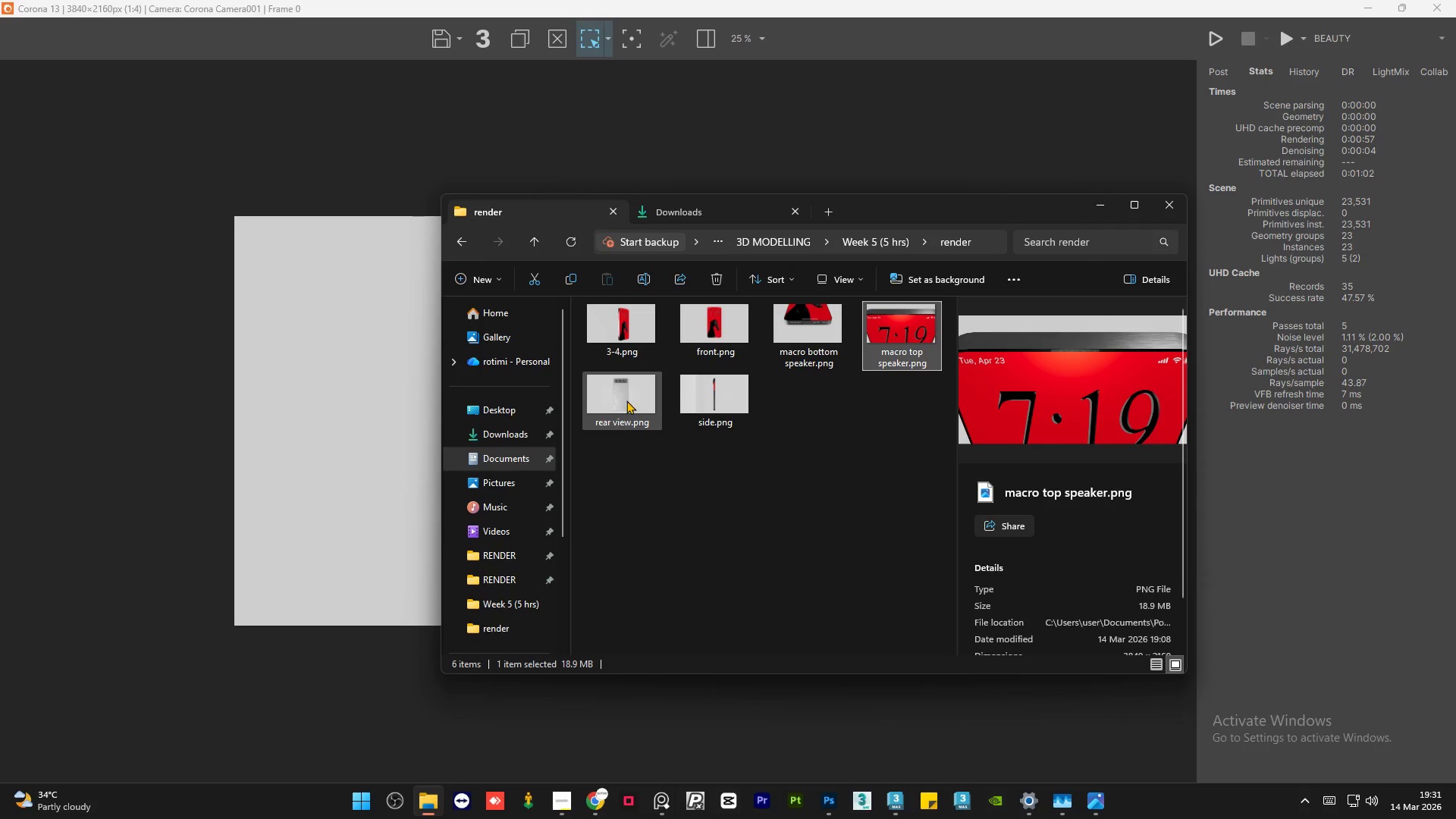 
left_click([626, 400])
 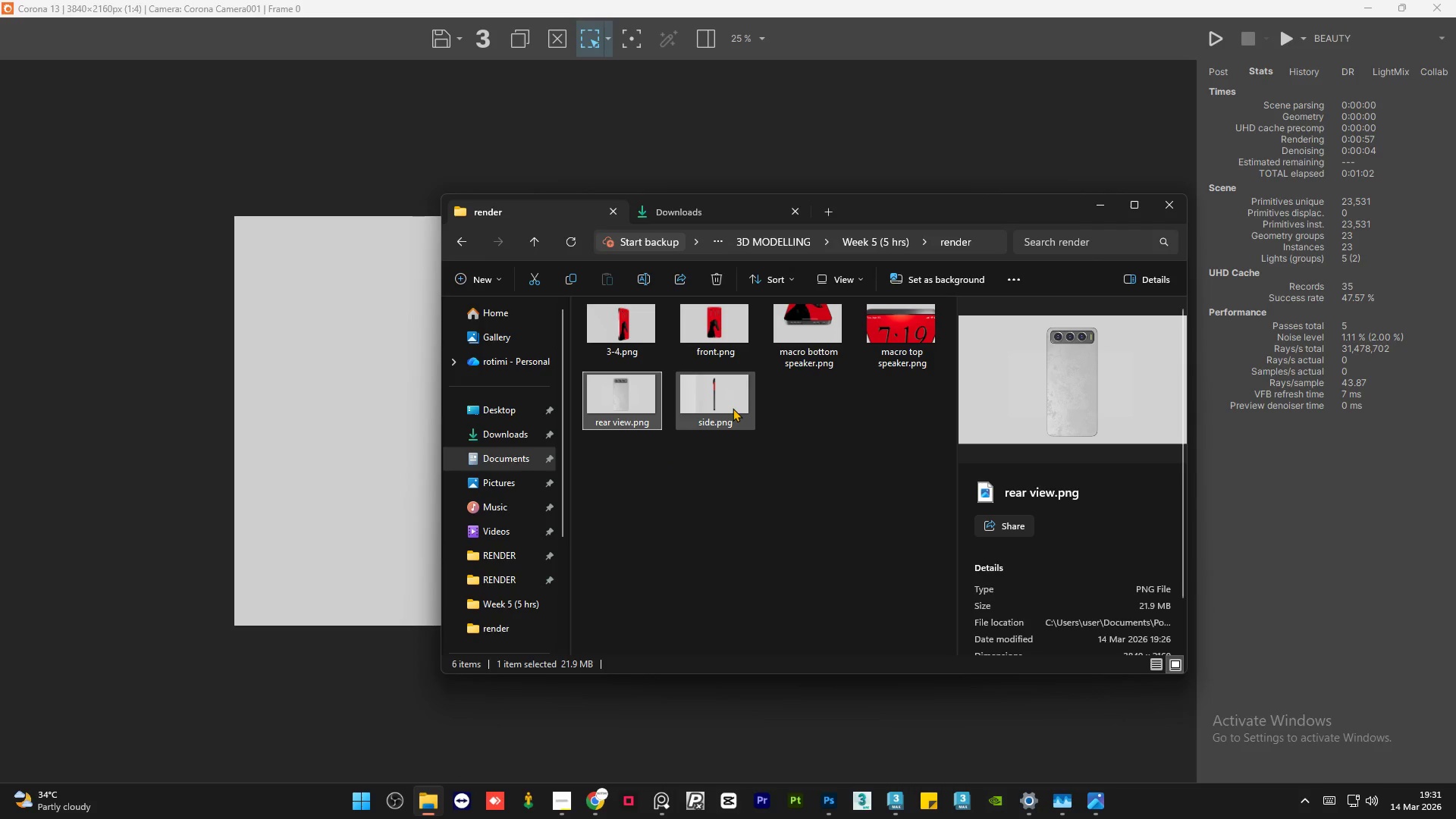 
left_click([733, 408])
 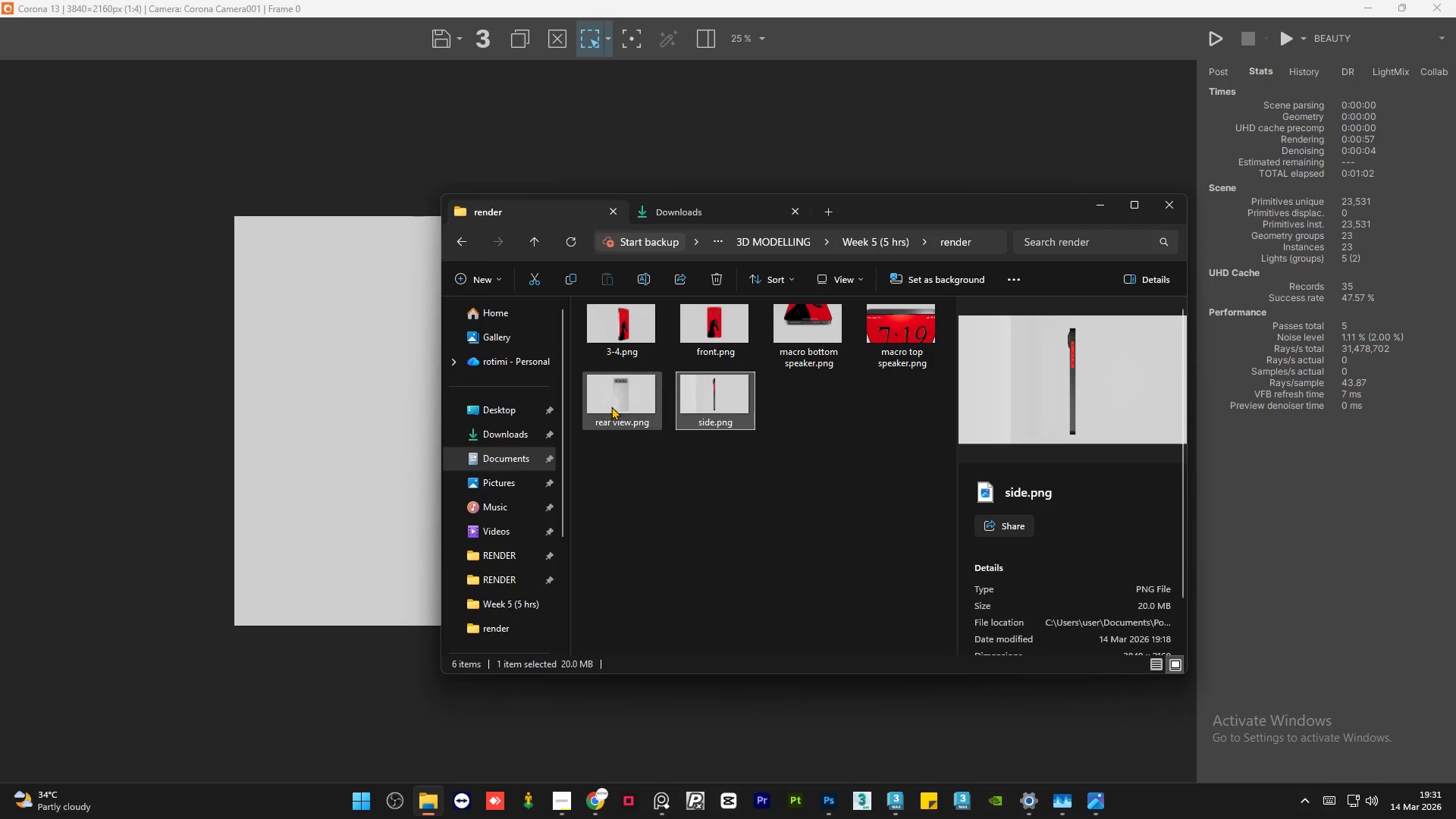 
left_click([611, 406])
 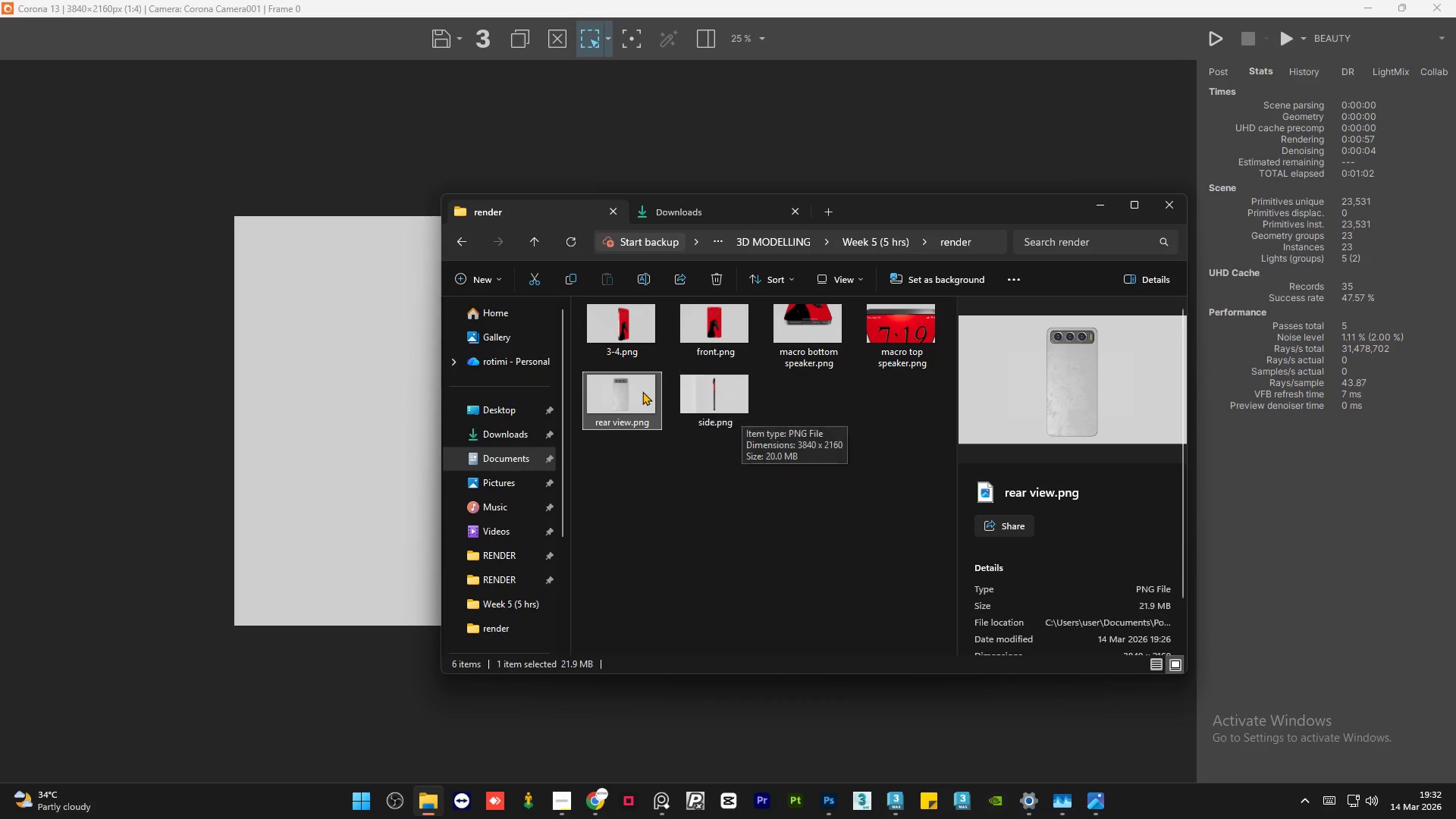 
double_click([638, 390])
 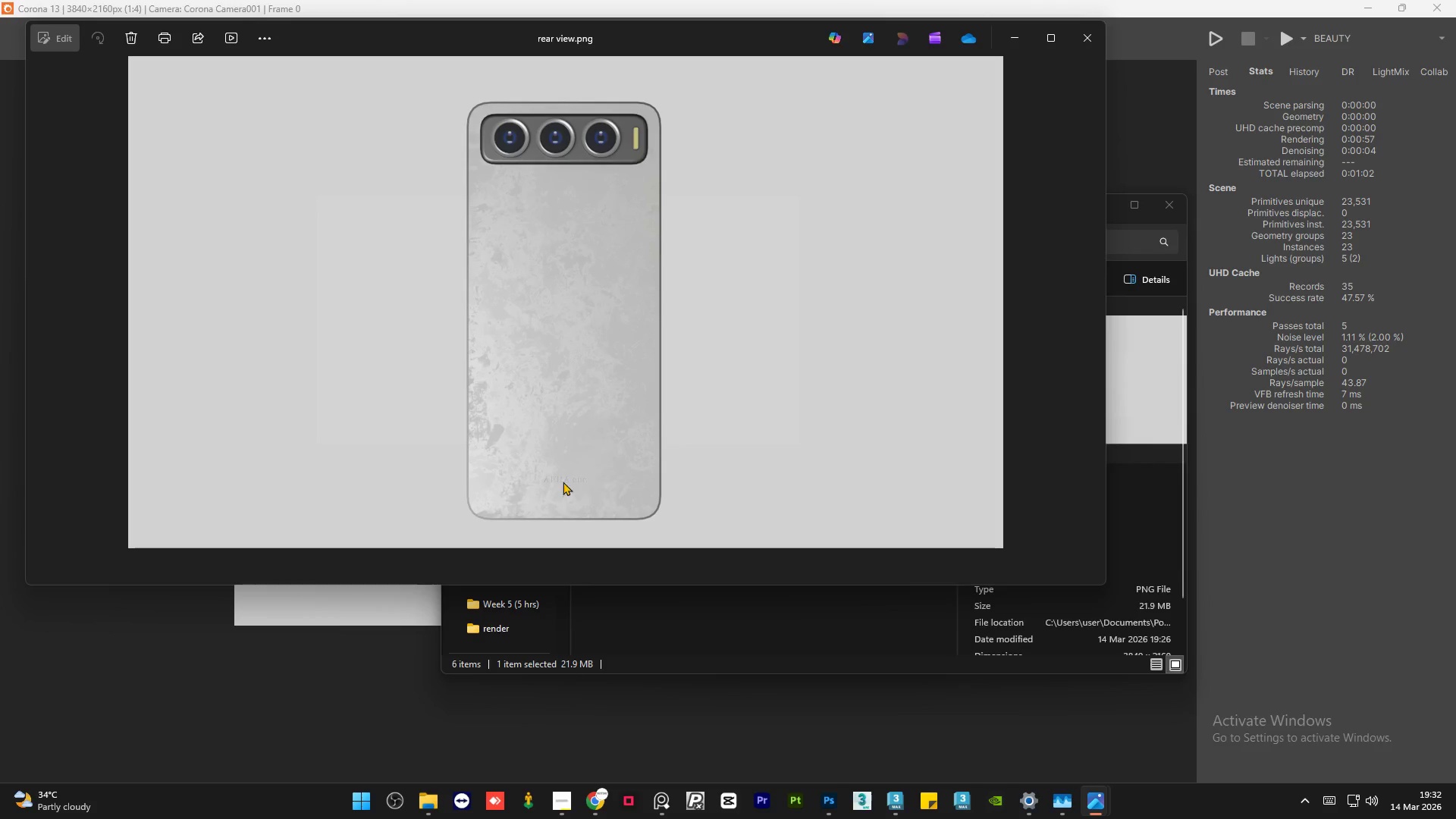 
scroll: coordinate [560, 461], scroll_direction: up, amount: 18.0
 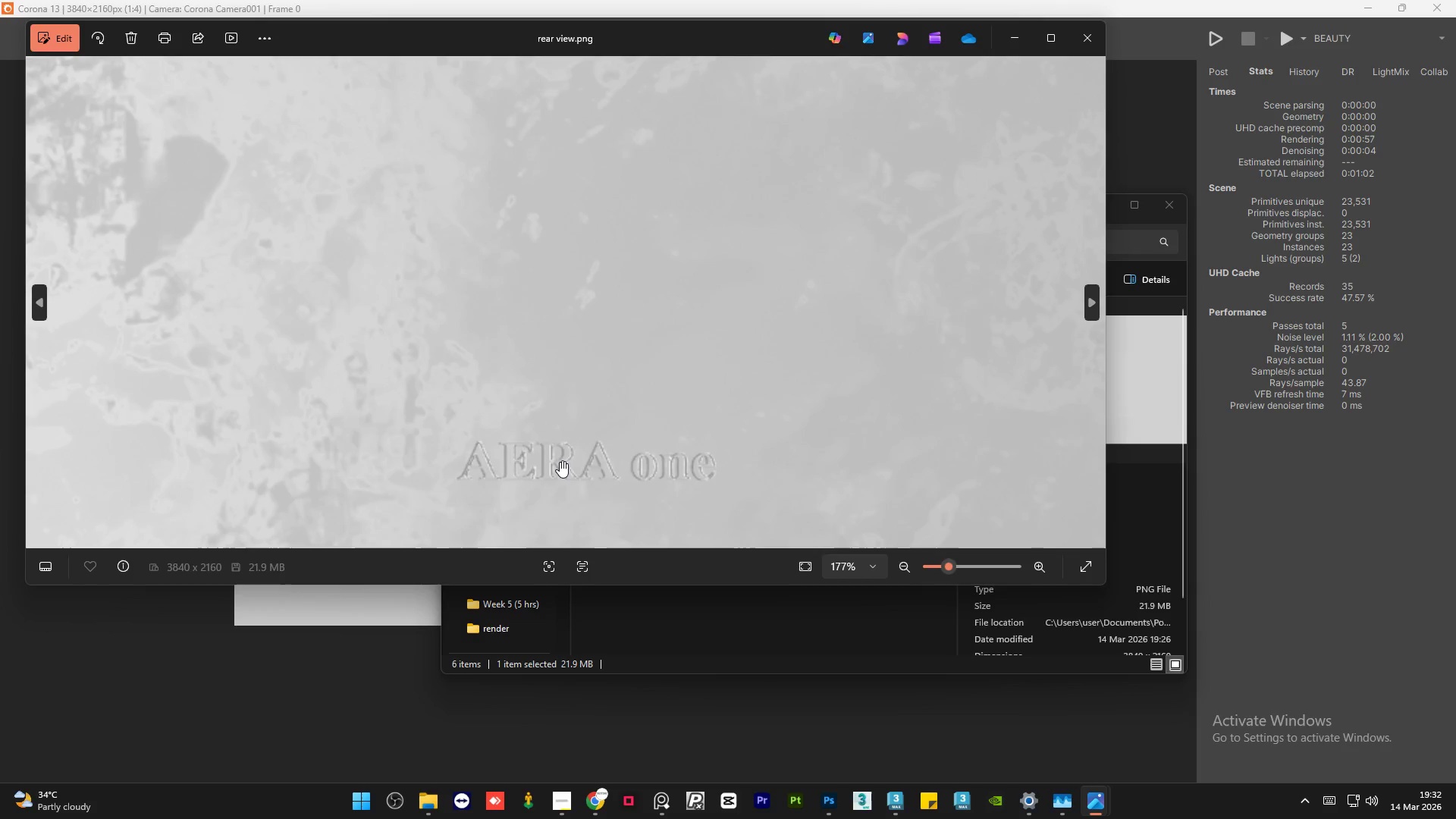 
scroll: coordinate [567, 460], scroll_direction: down, amount: 25.0
 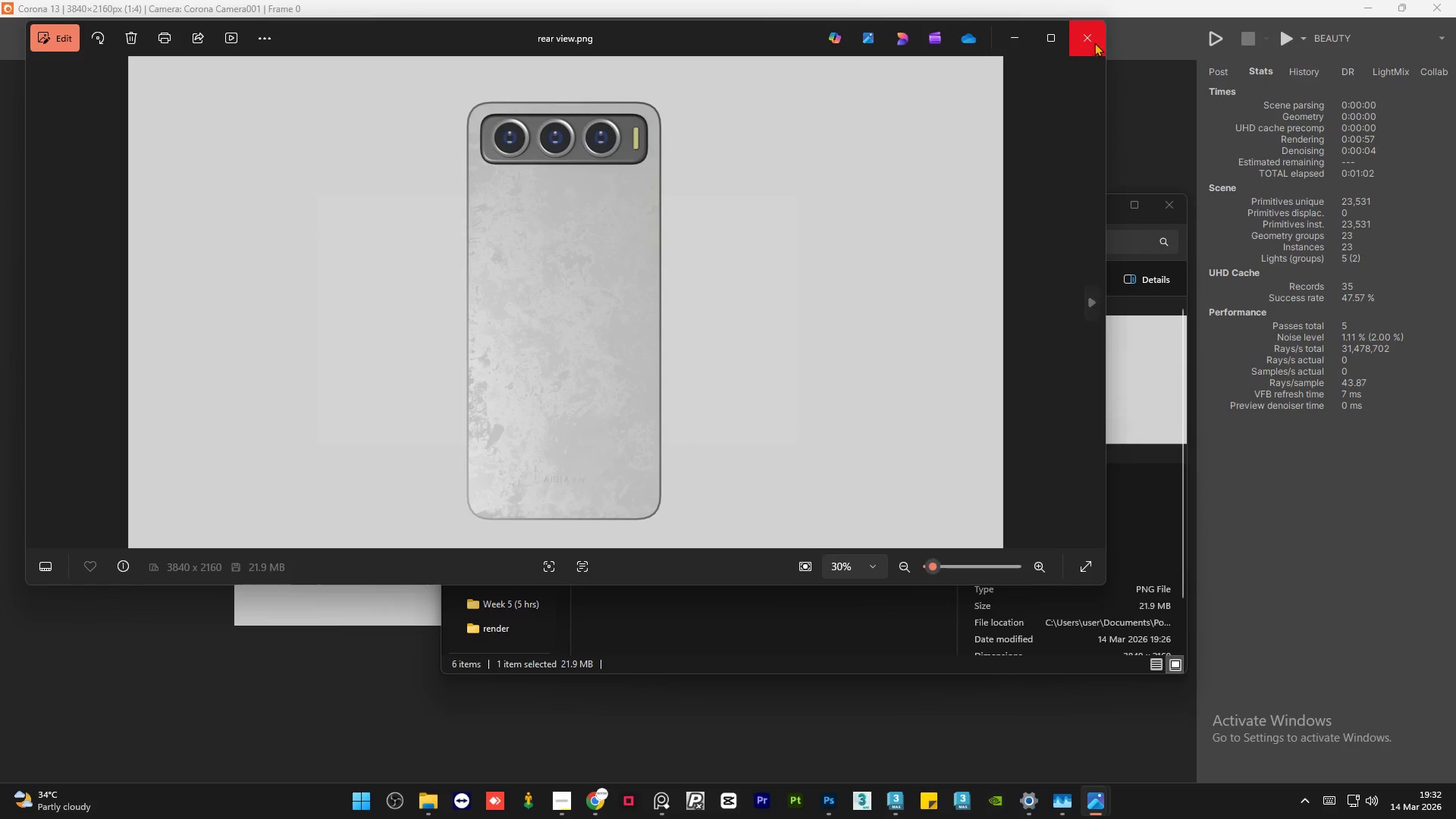 
left_click([1094, 42])
 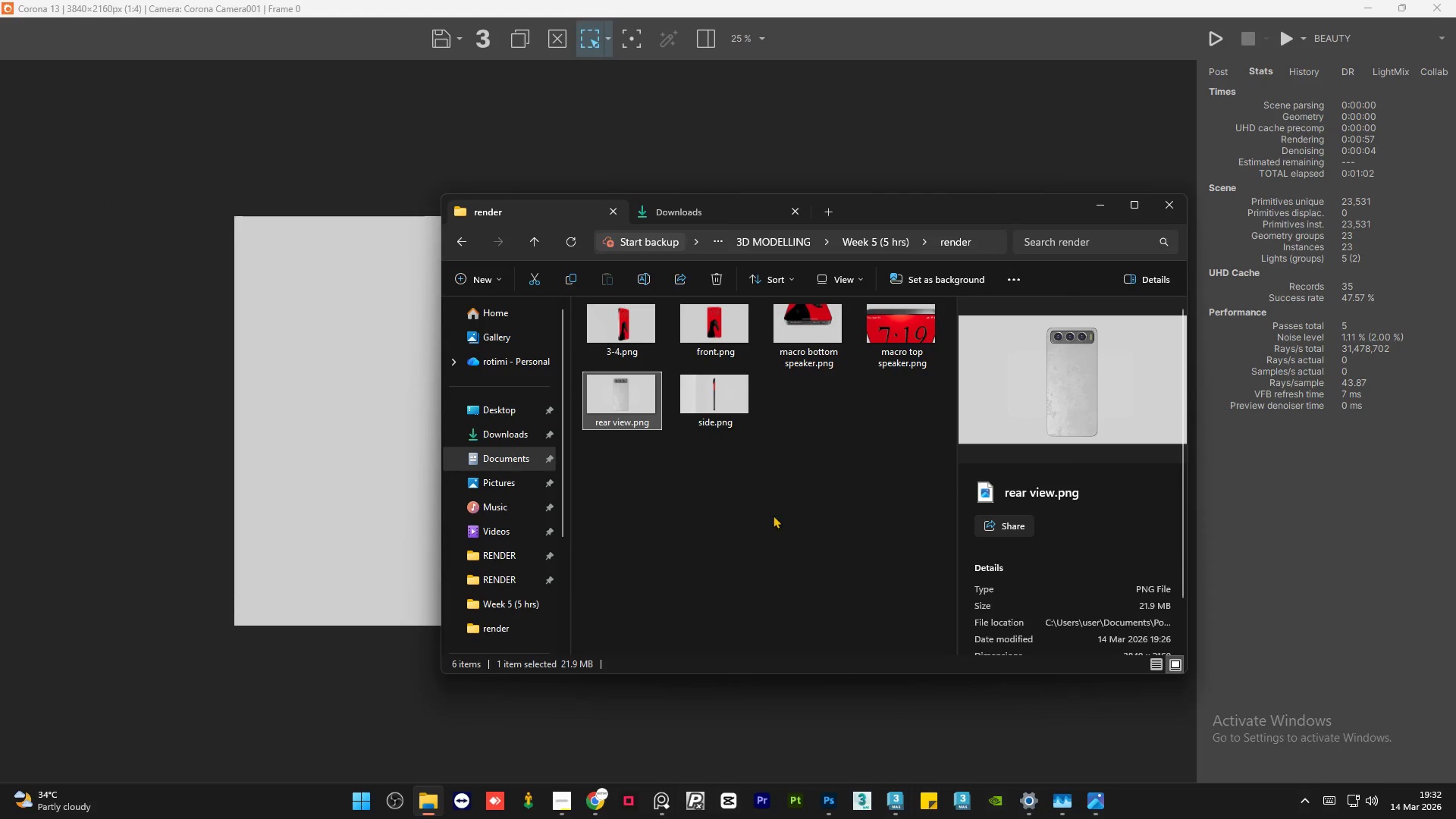 
left_click([773, 515])
 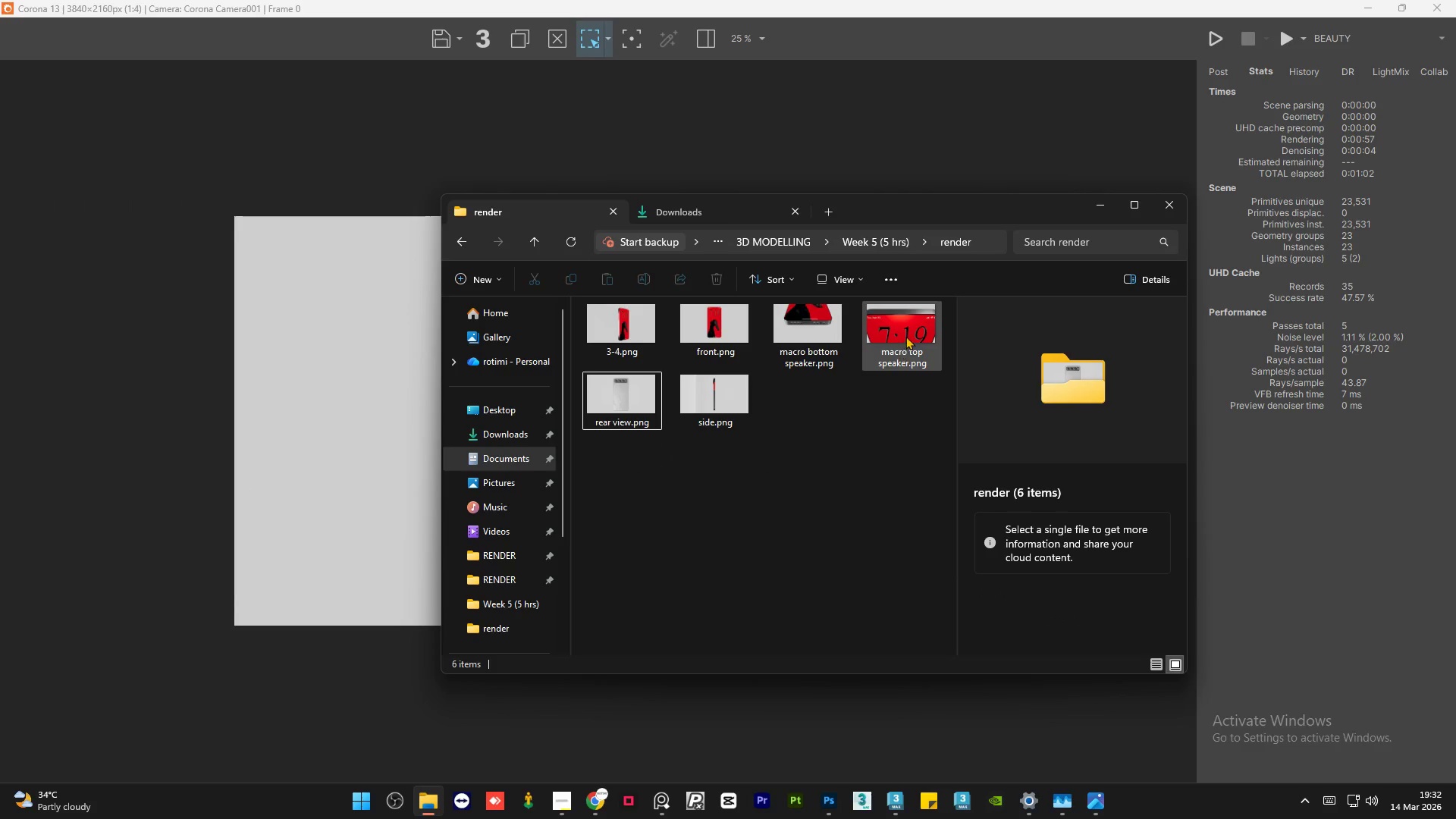 
left_click([905, 336])
 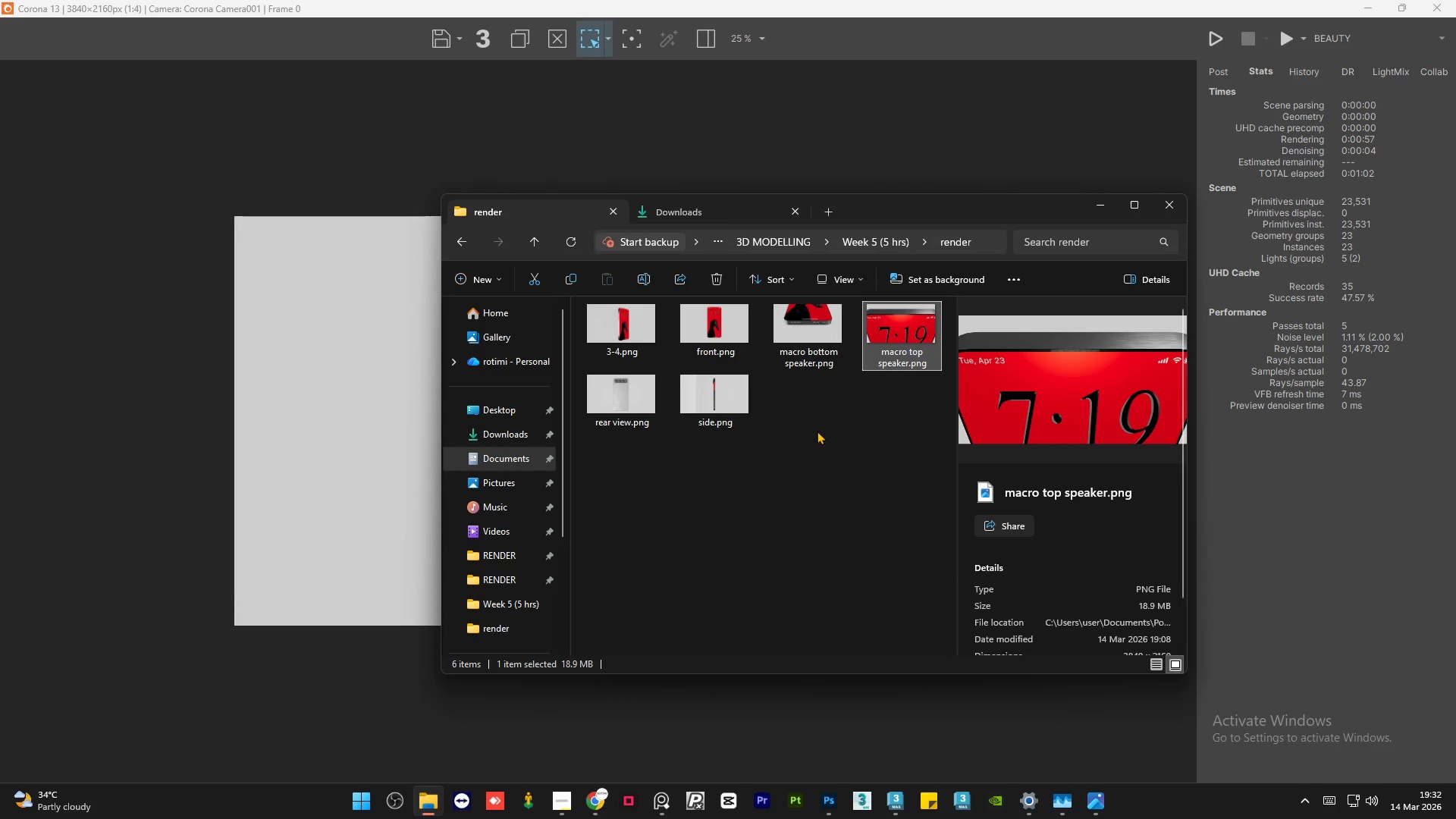 
double_click([891, 338])
 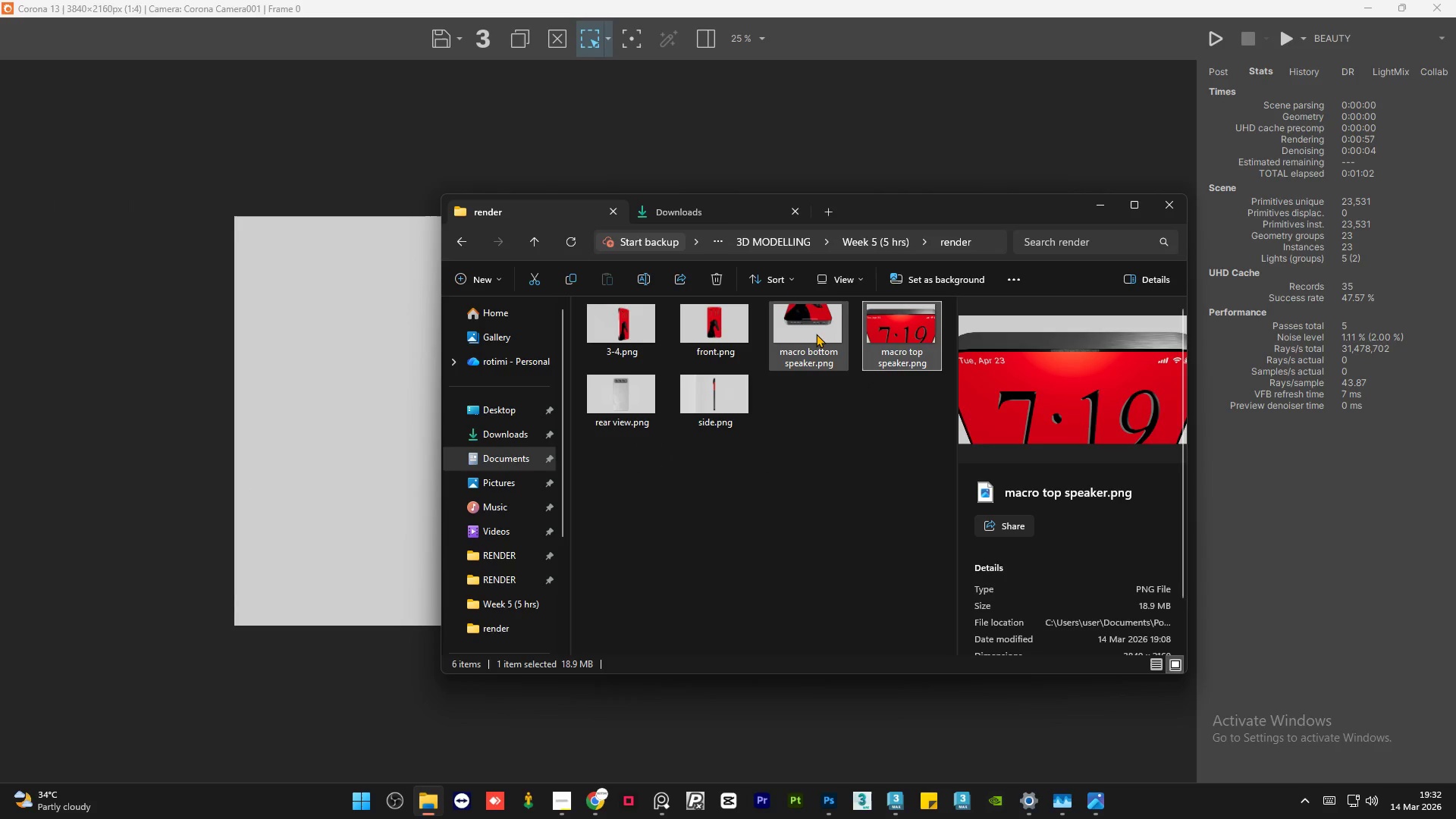 
left_click([816, 334])
 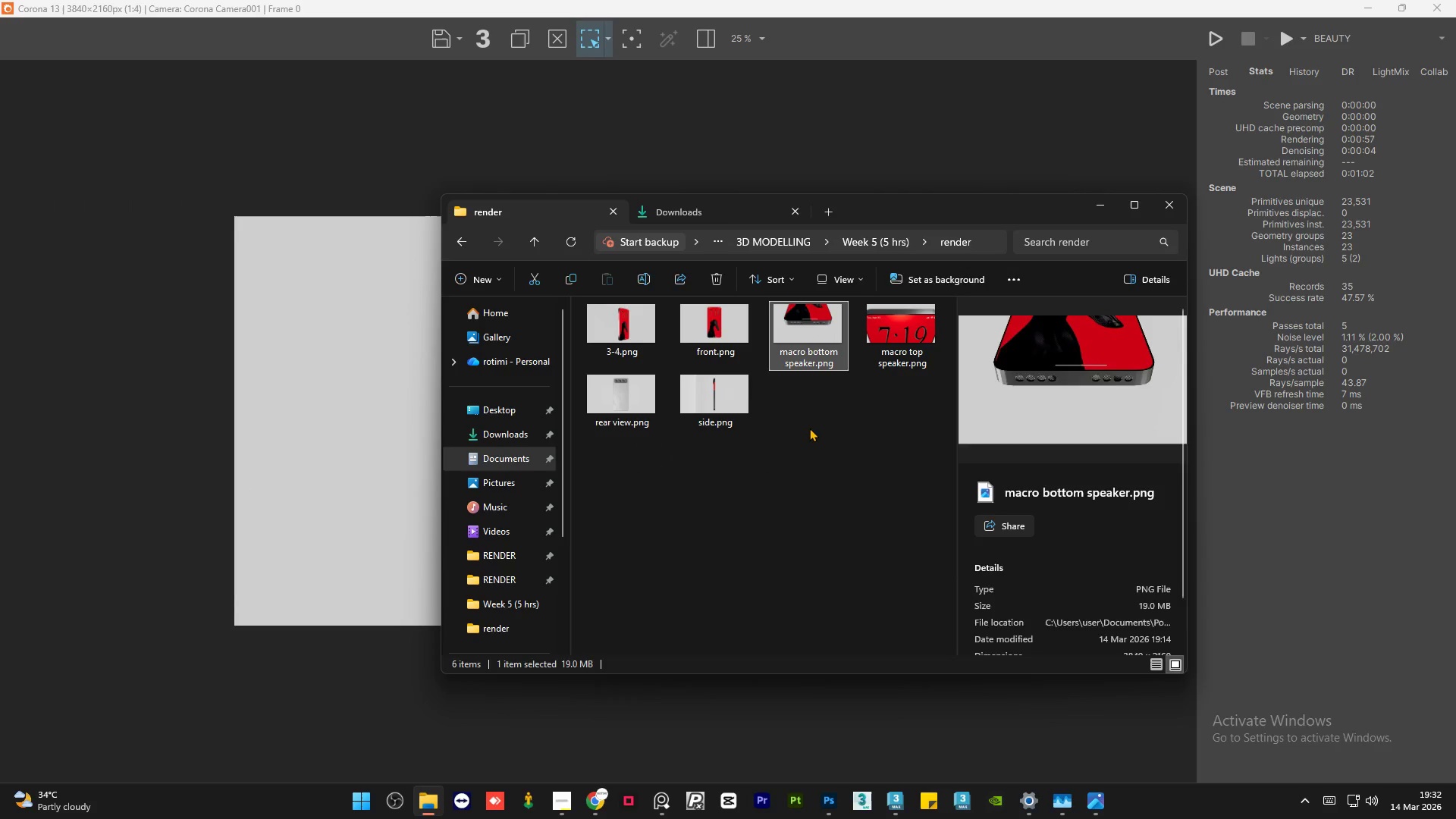 
left_click([809, 428])
 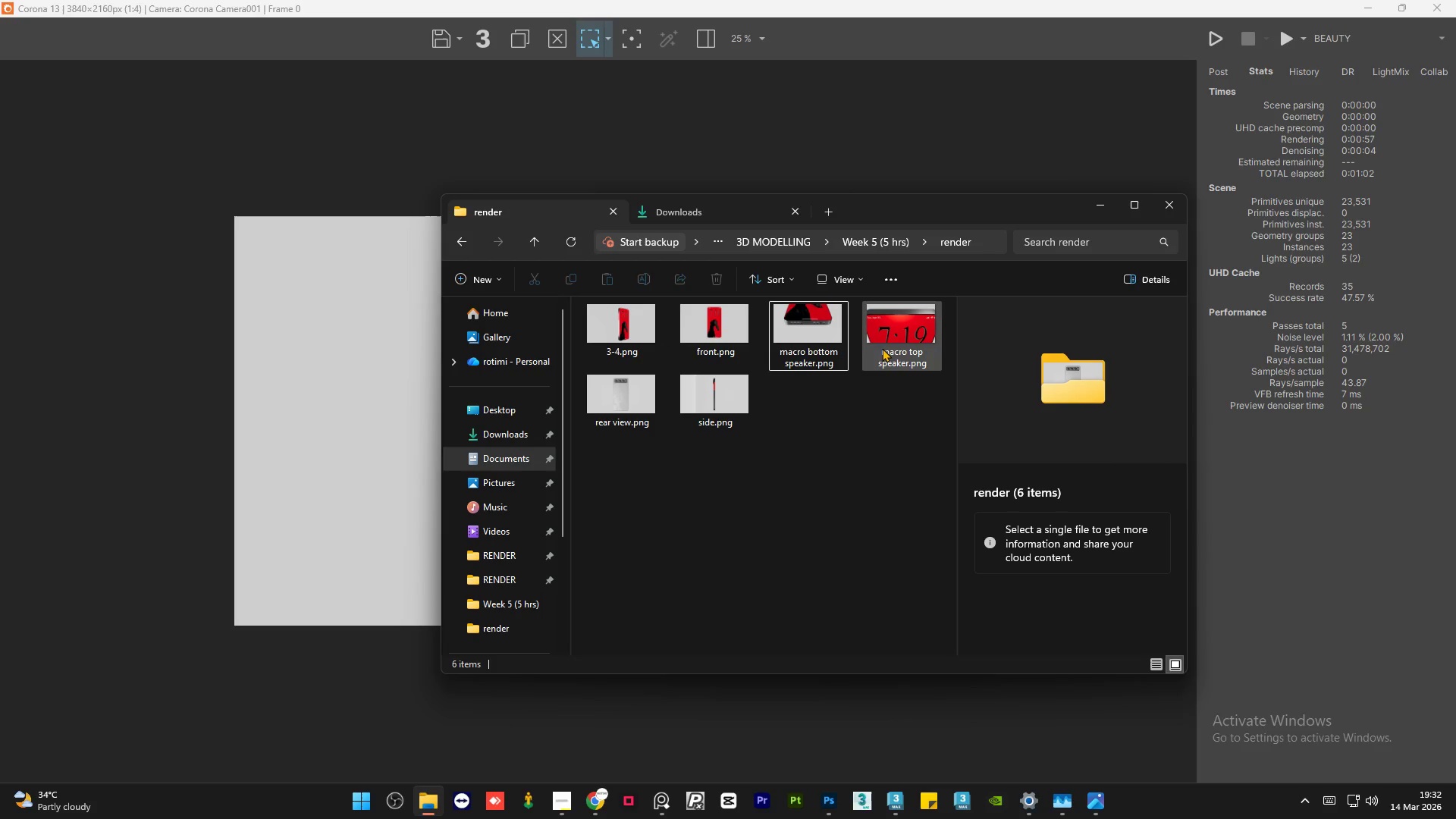 
left_click([883, 347])
 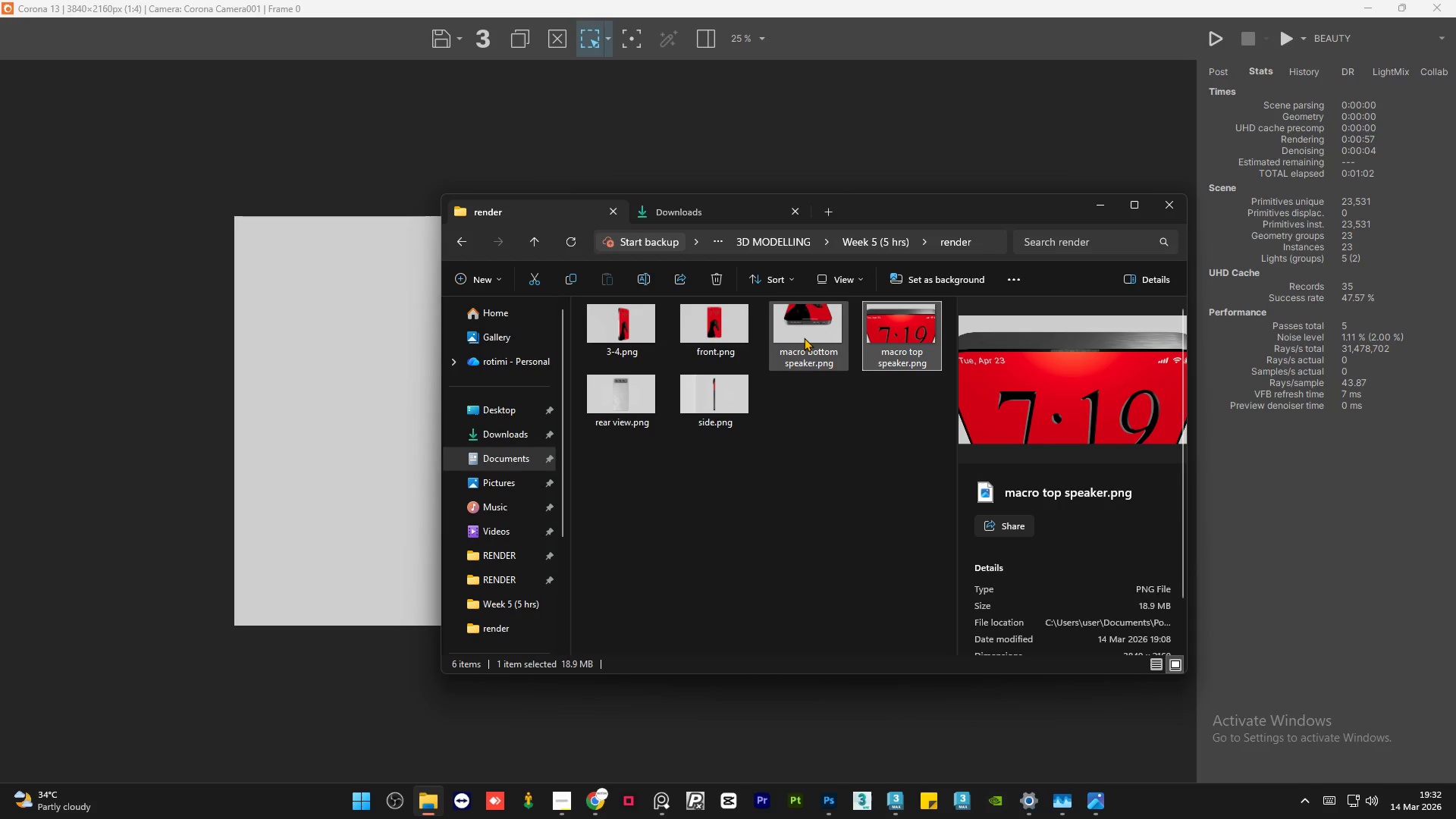 
left_click([804, 337])
 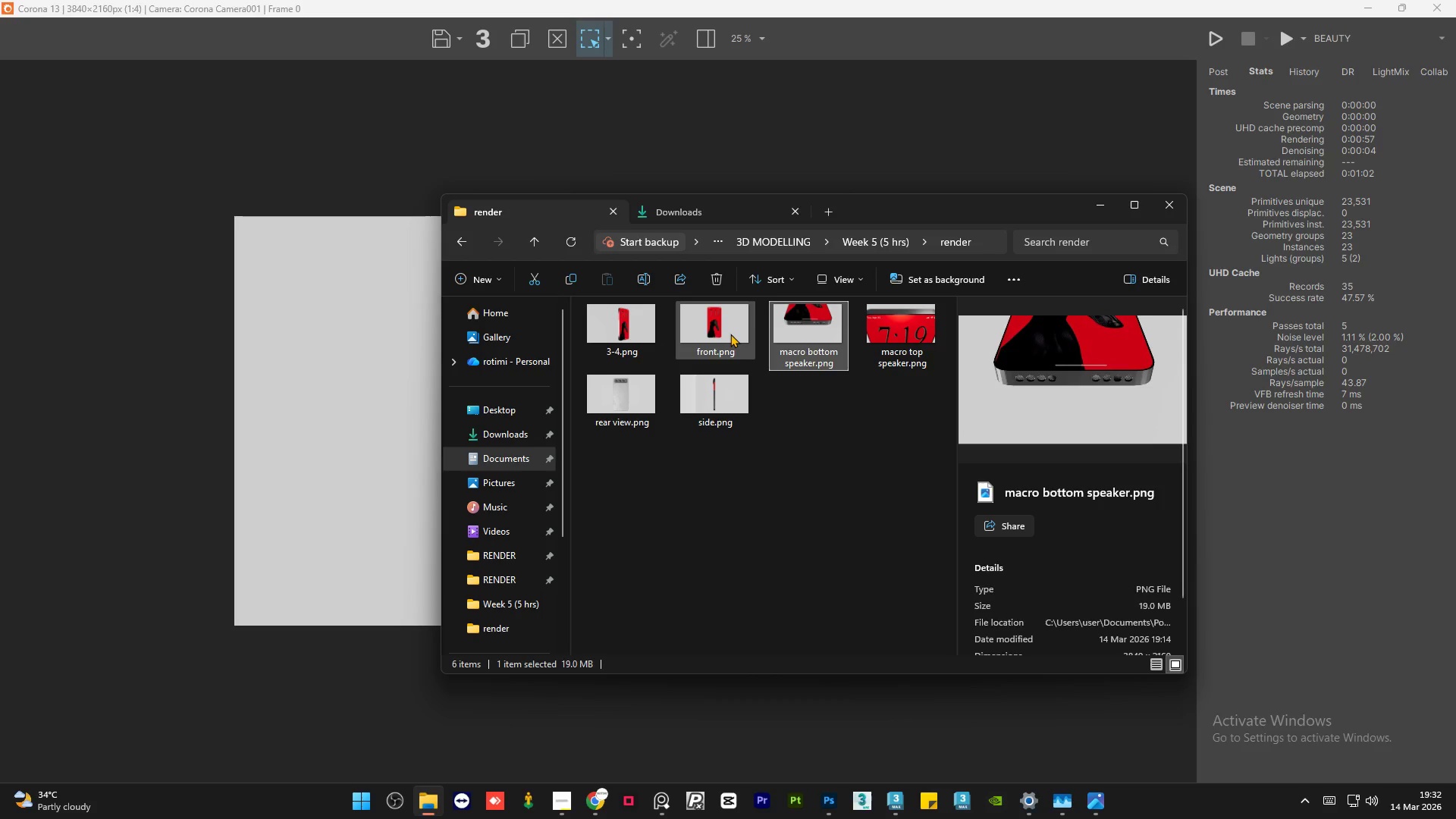 
left_click([730, 334])
 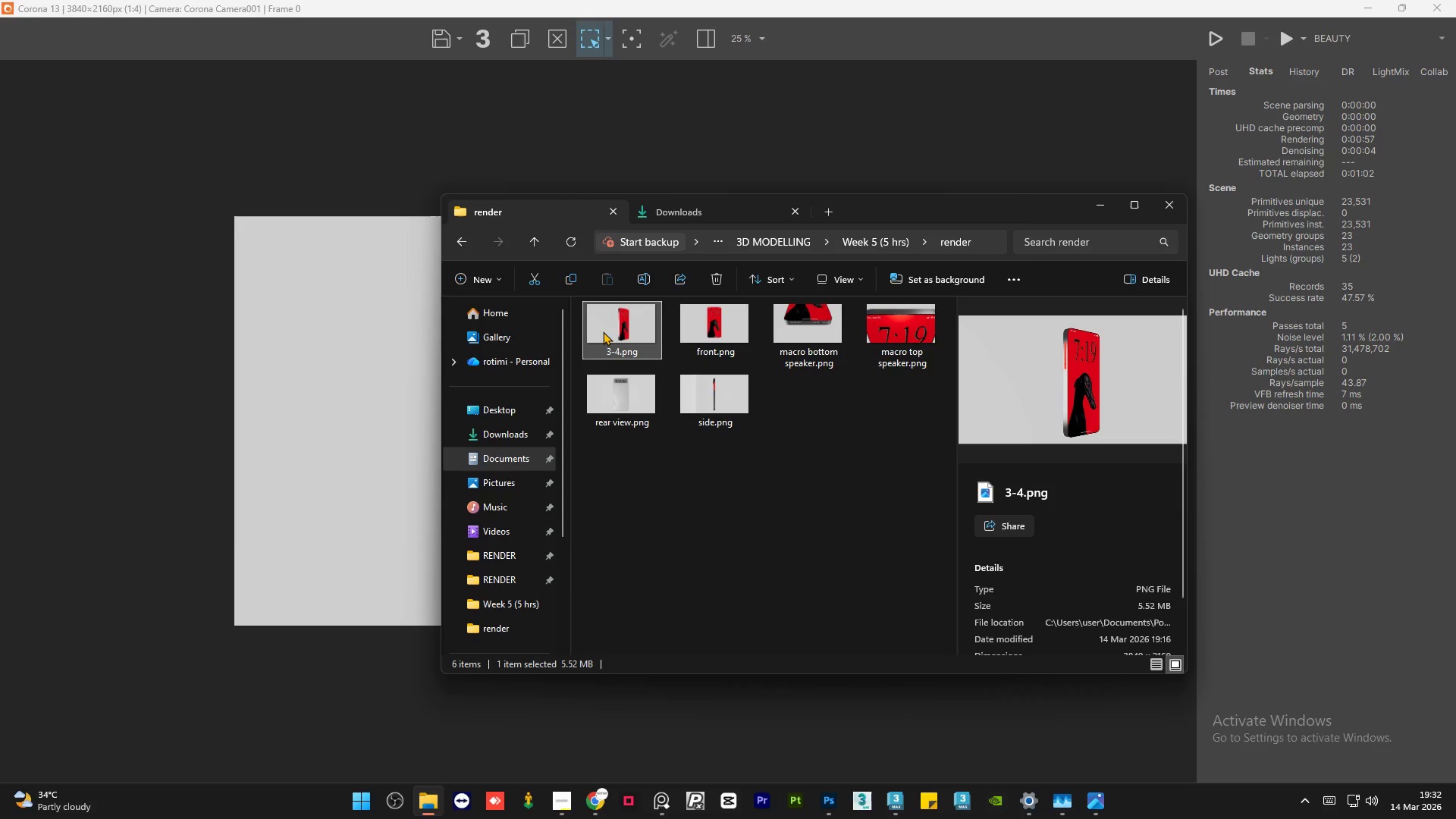 
double_click([603, 331])
 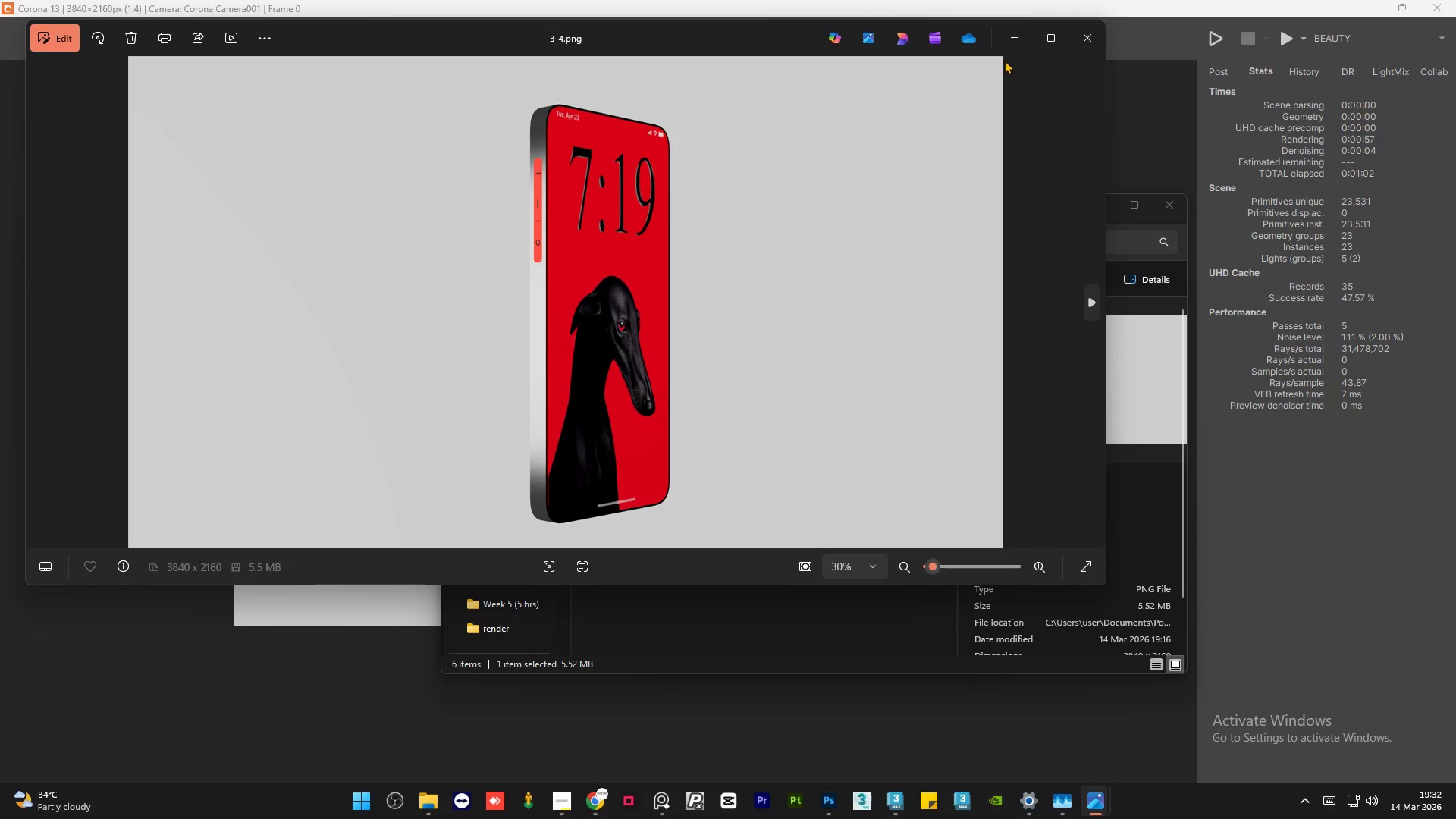 
left_click([1057, 48])
 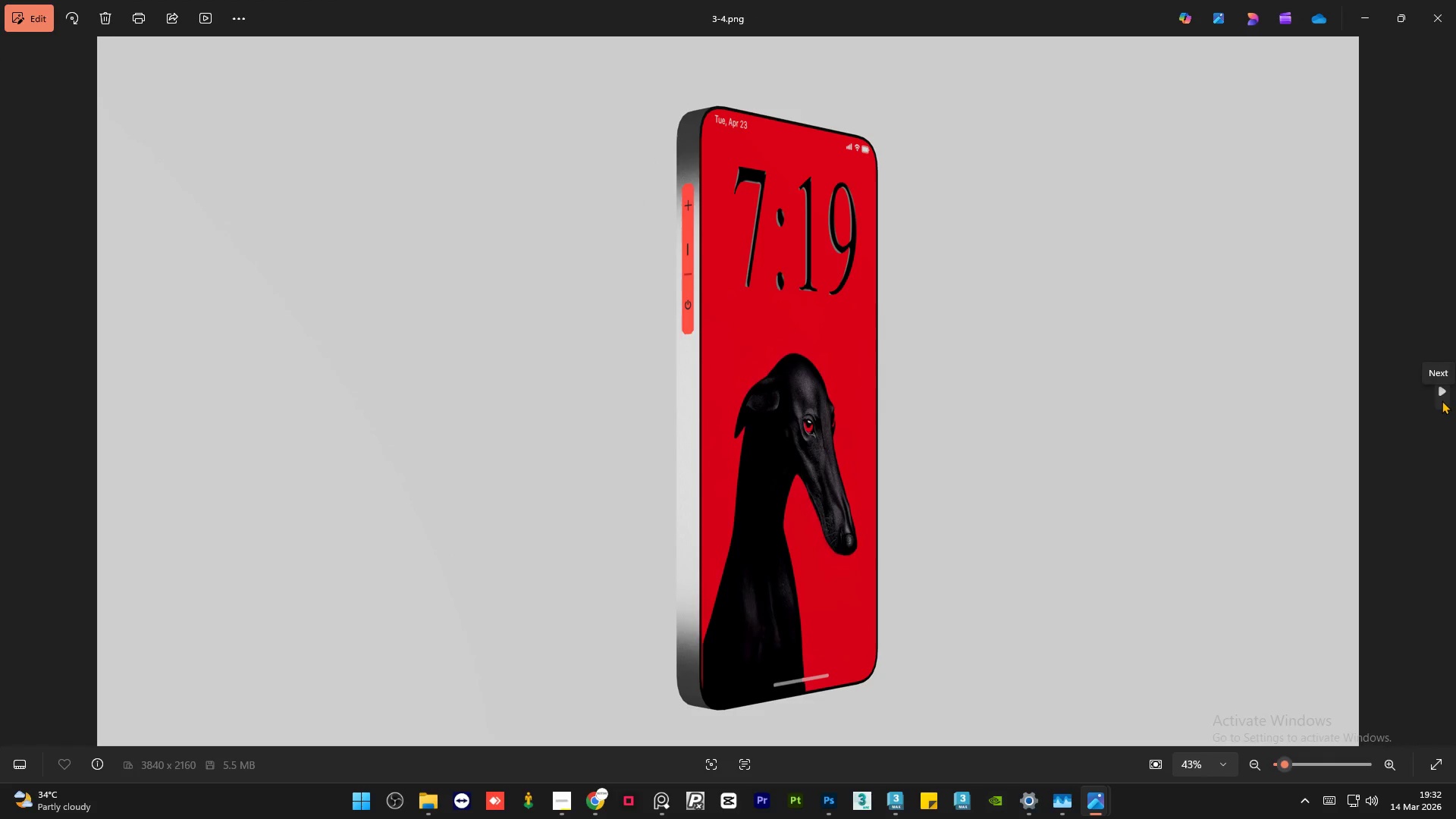 
left_click([1442, 400])
 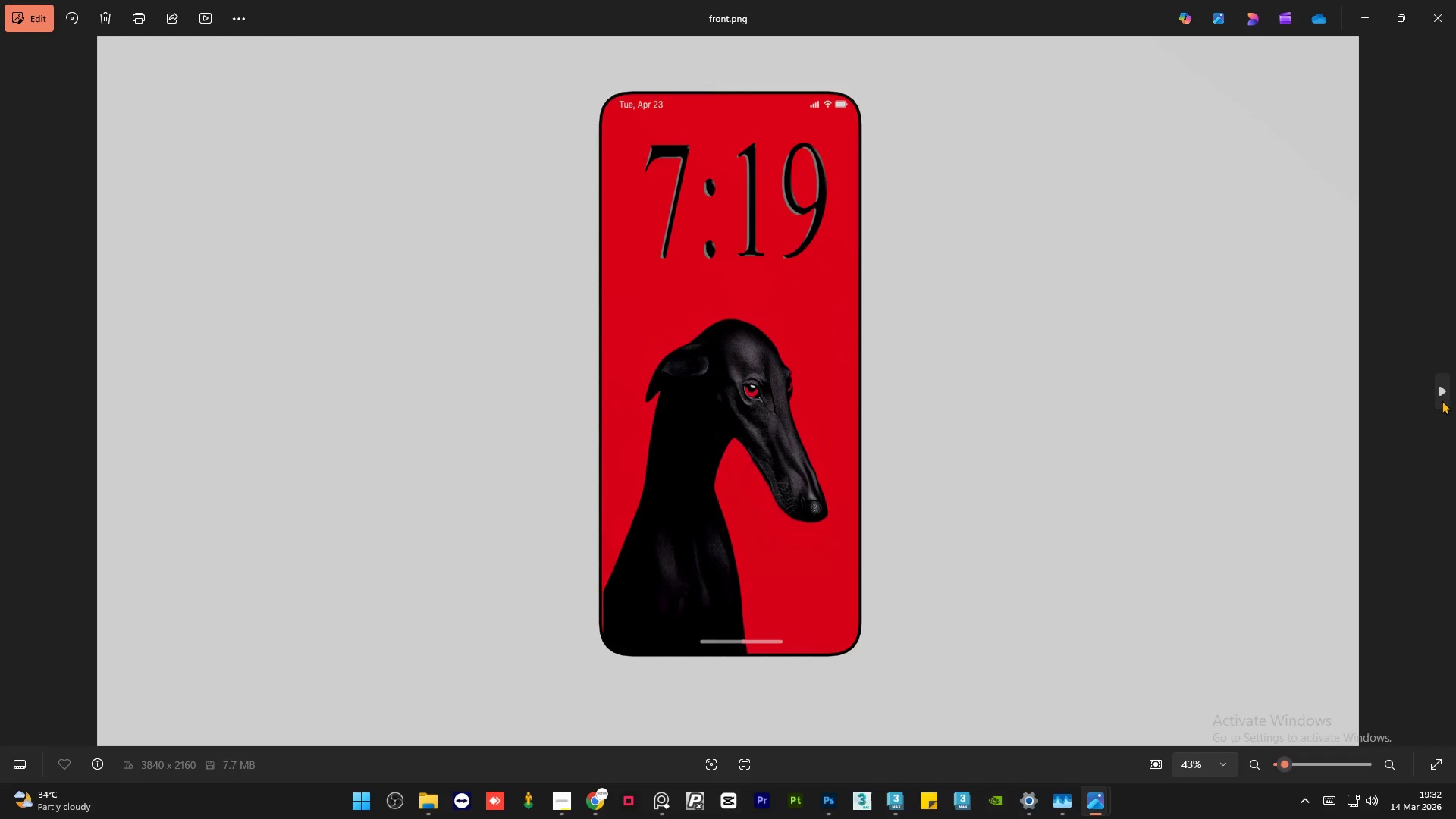 
left_click([1442, 400])
 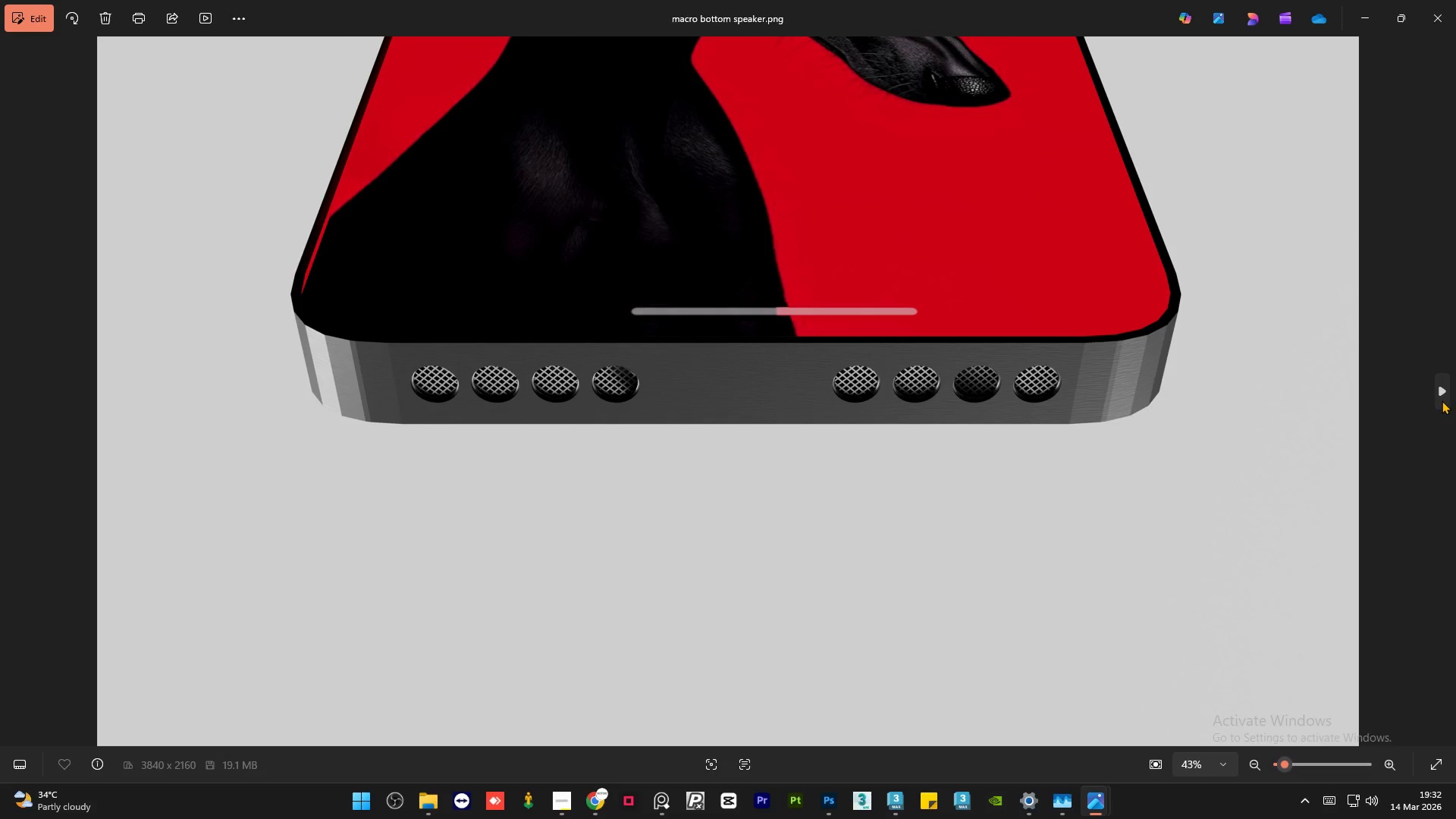 
left_click([1442, 400])
 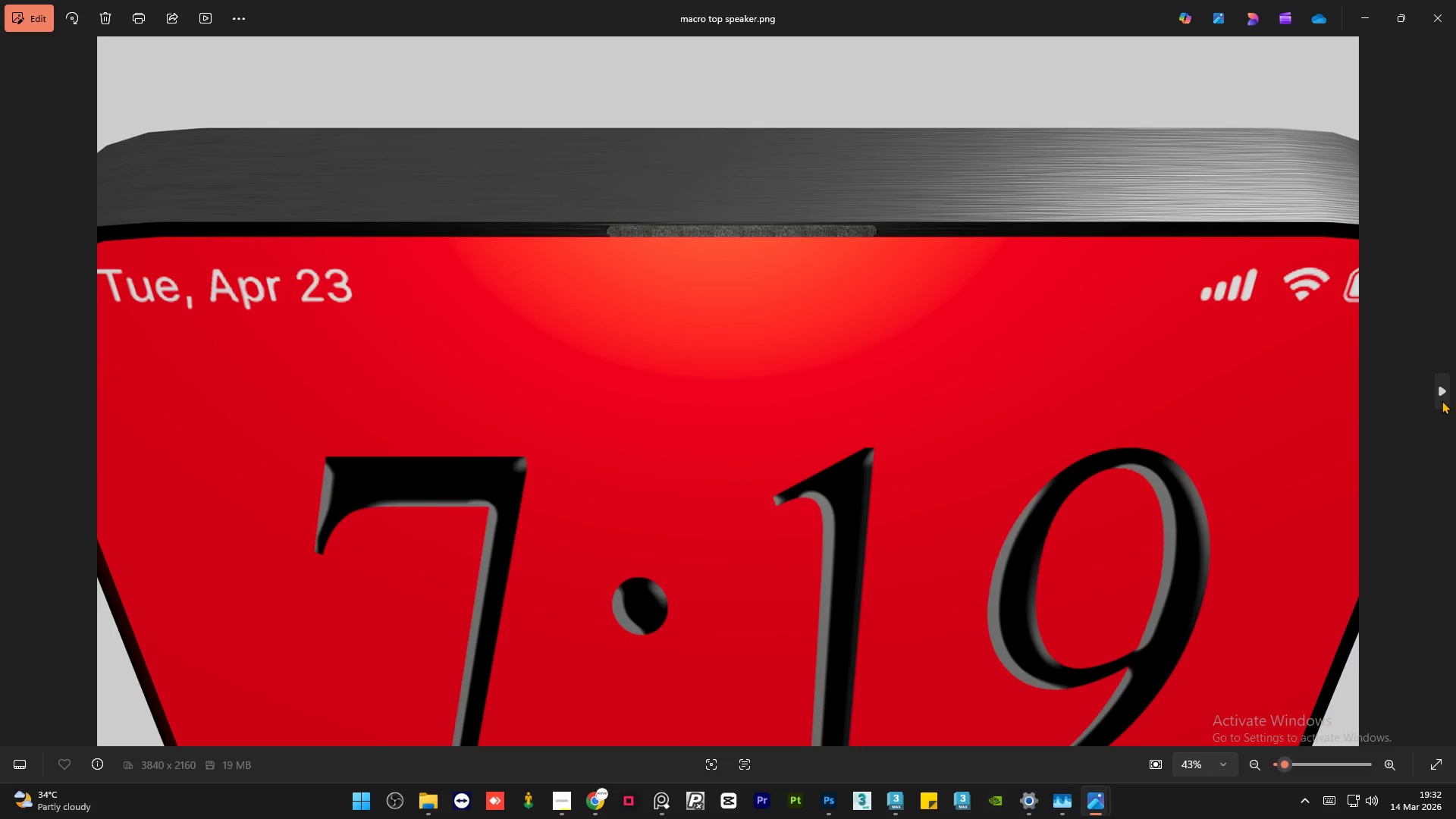 
left_click([1442, 400])
 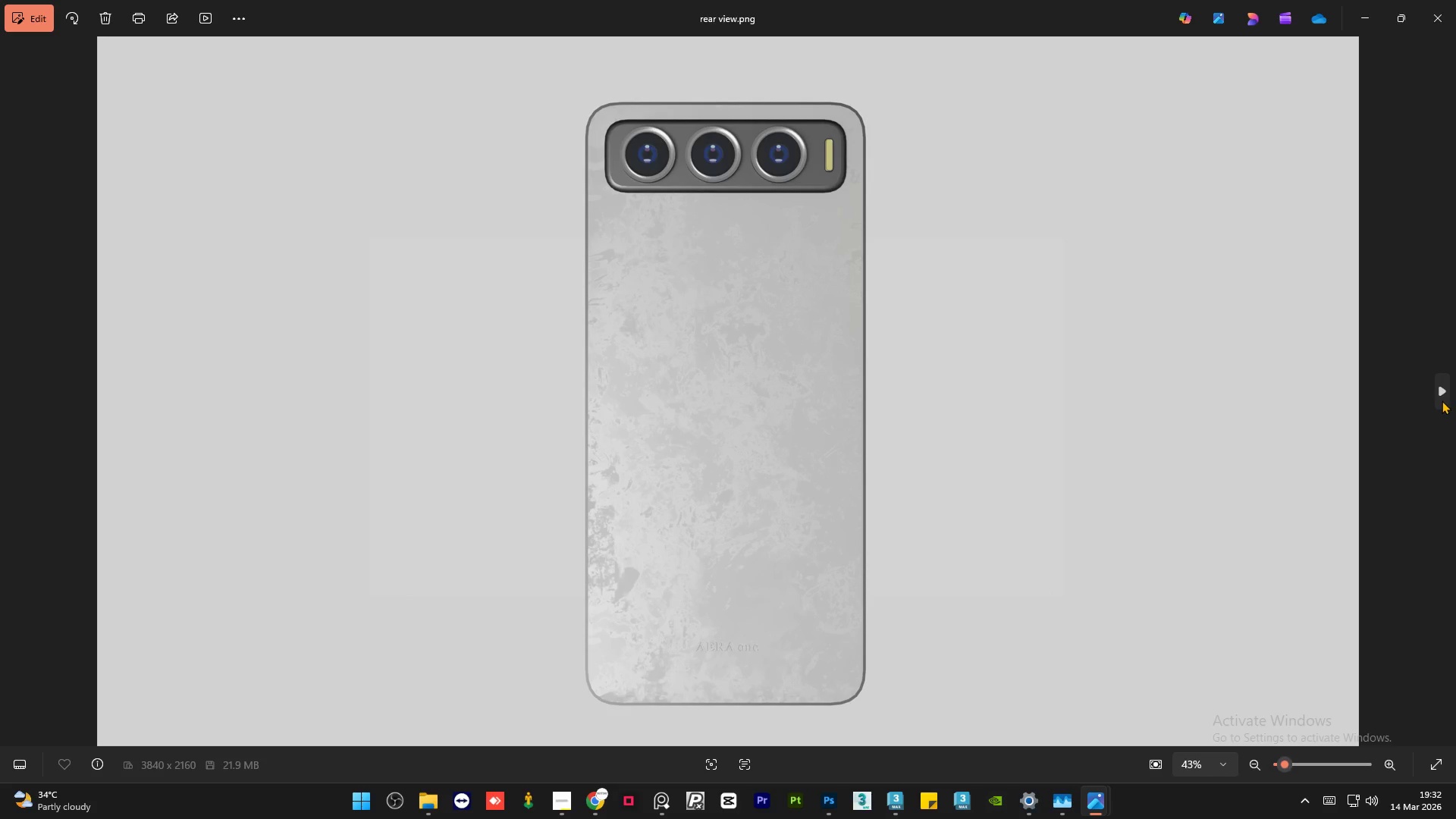 
left_click([1442, 400])
 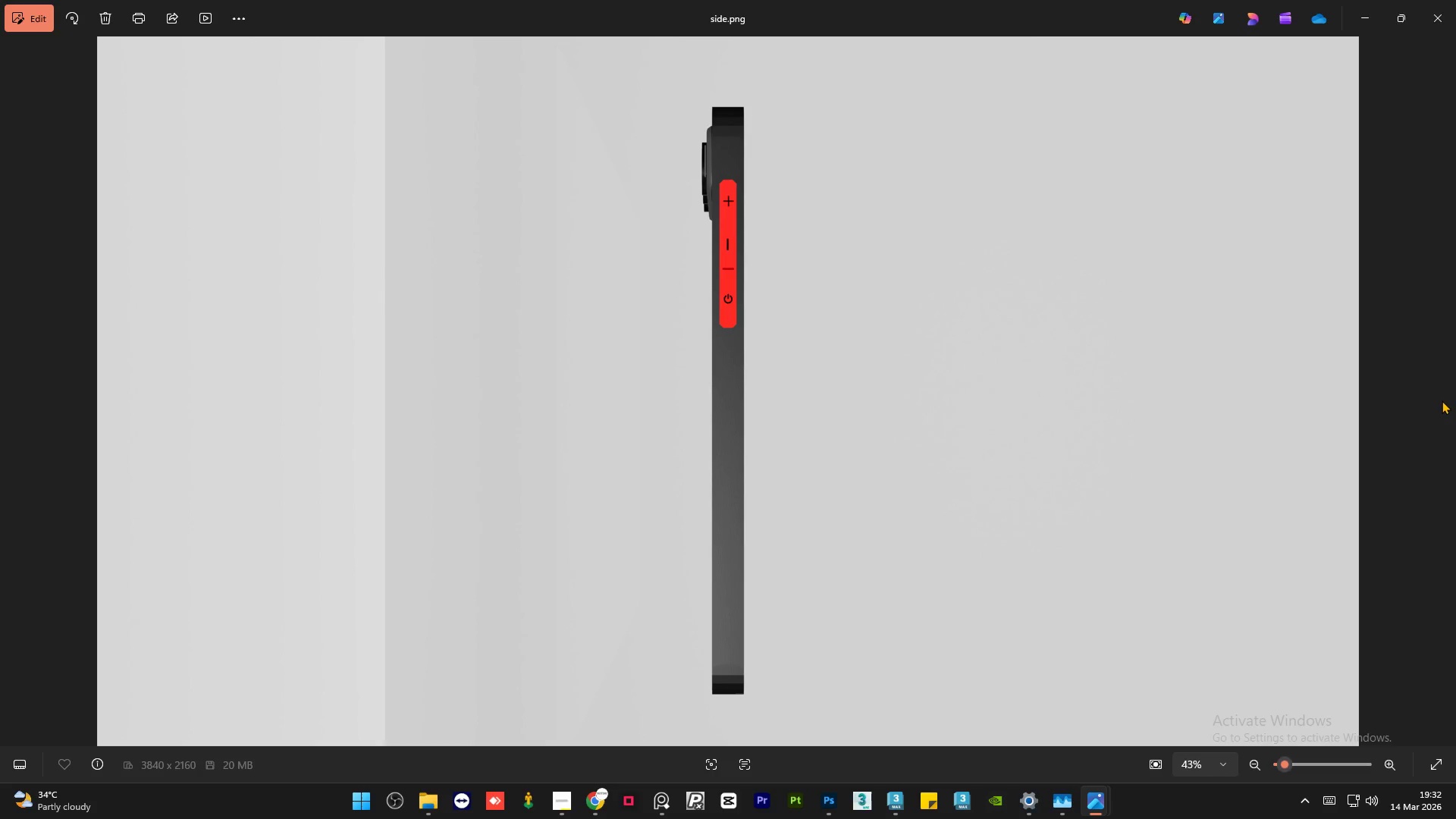 
left_click([1442, 400])
 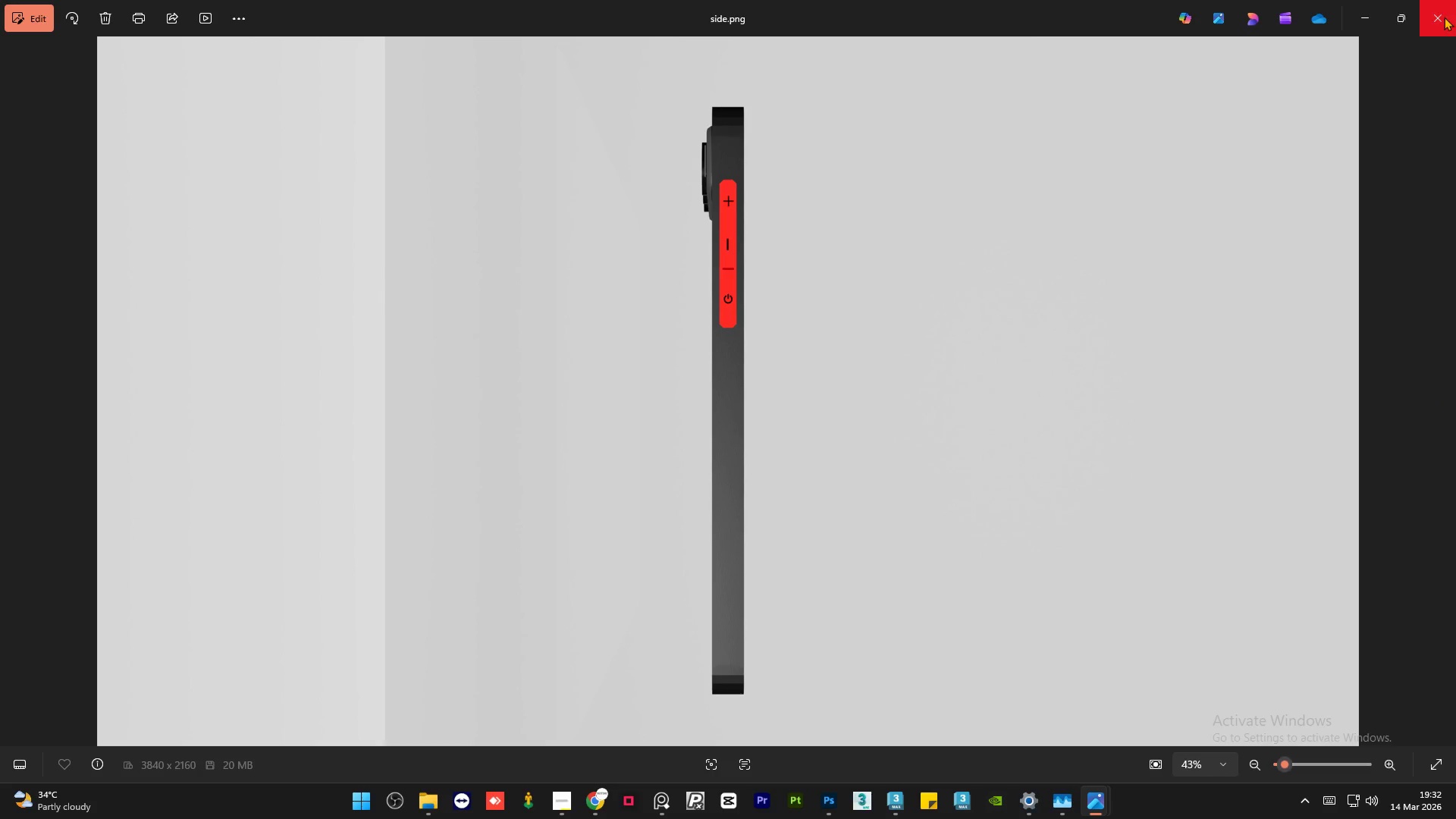 
left_click([1444, 17])
 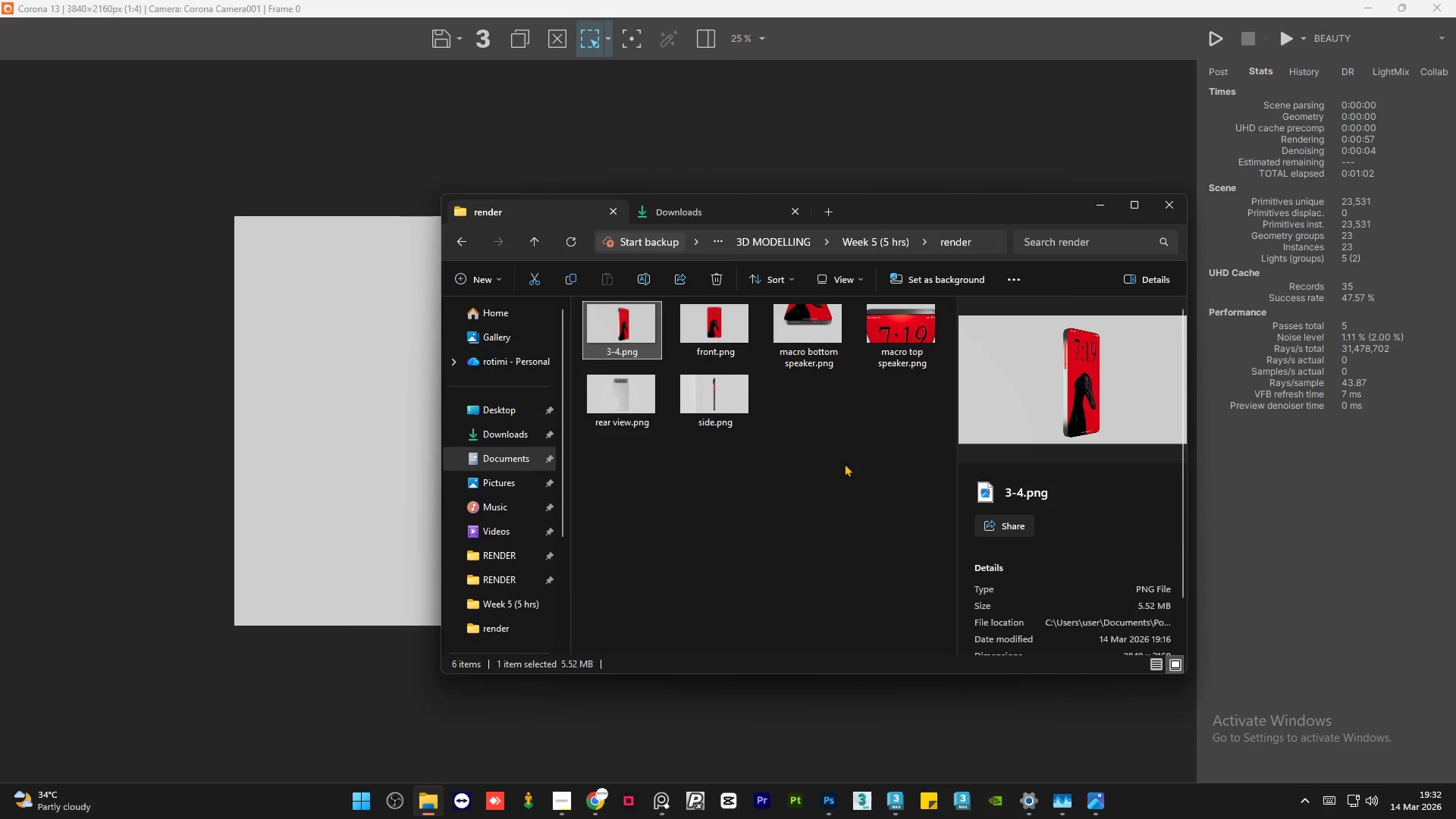 
left_click([836, 465])
 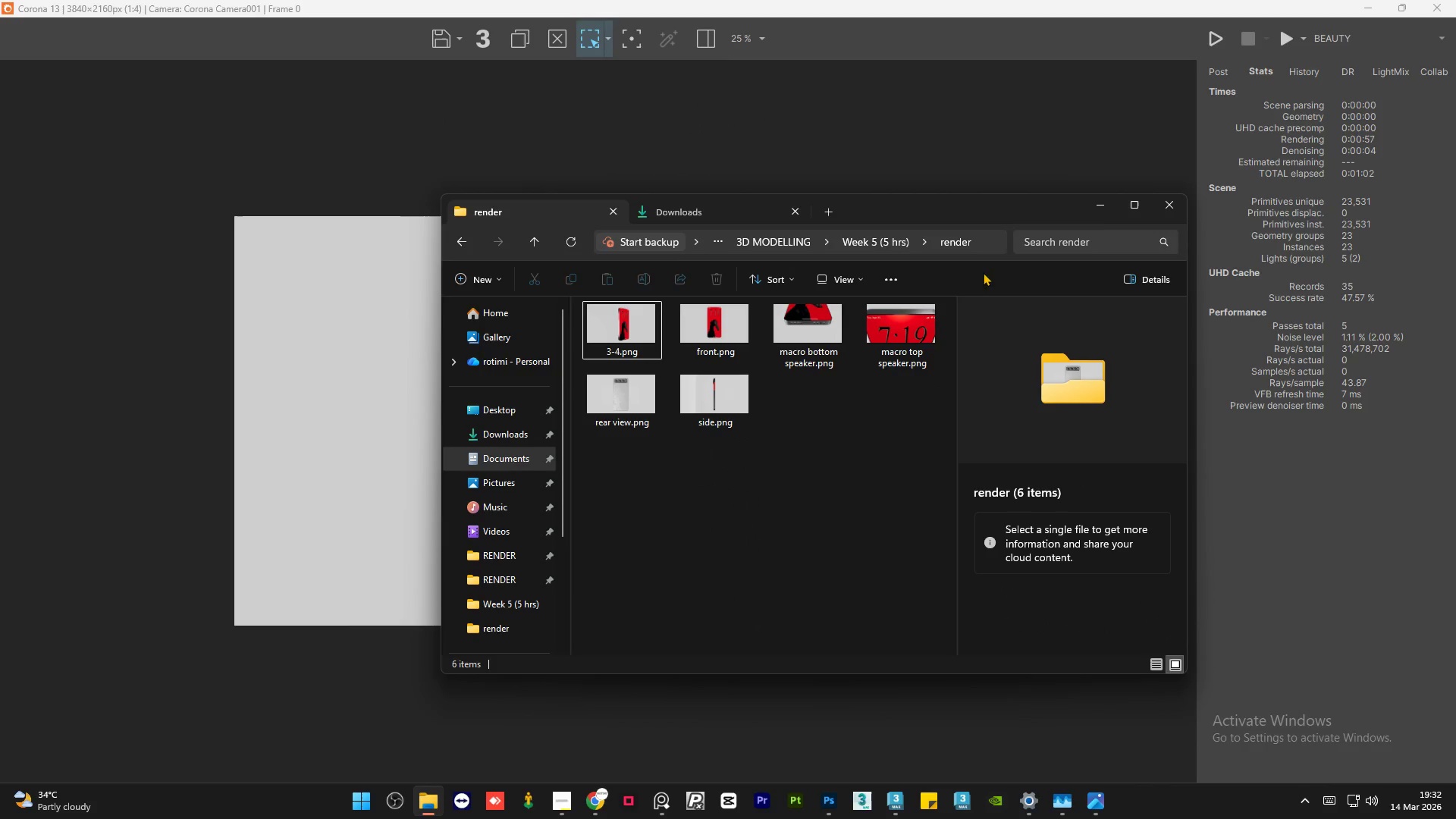 
wait(10.78)
 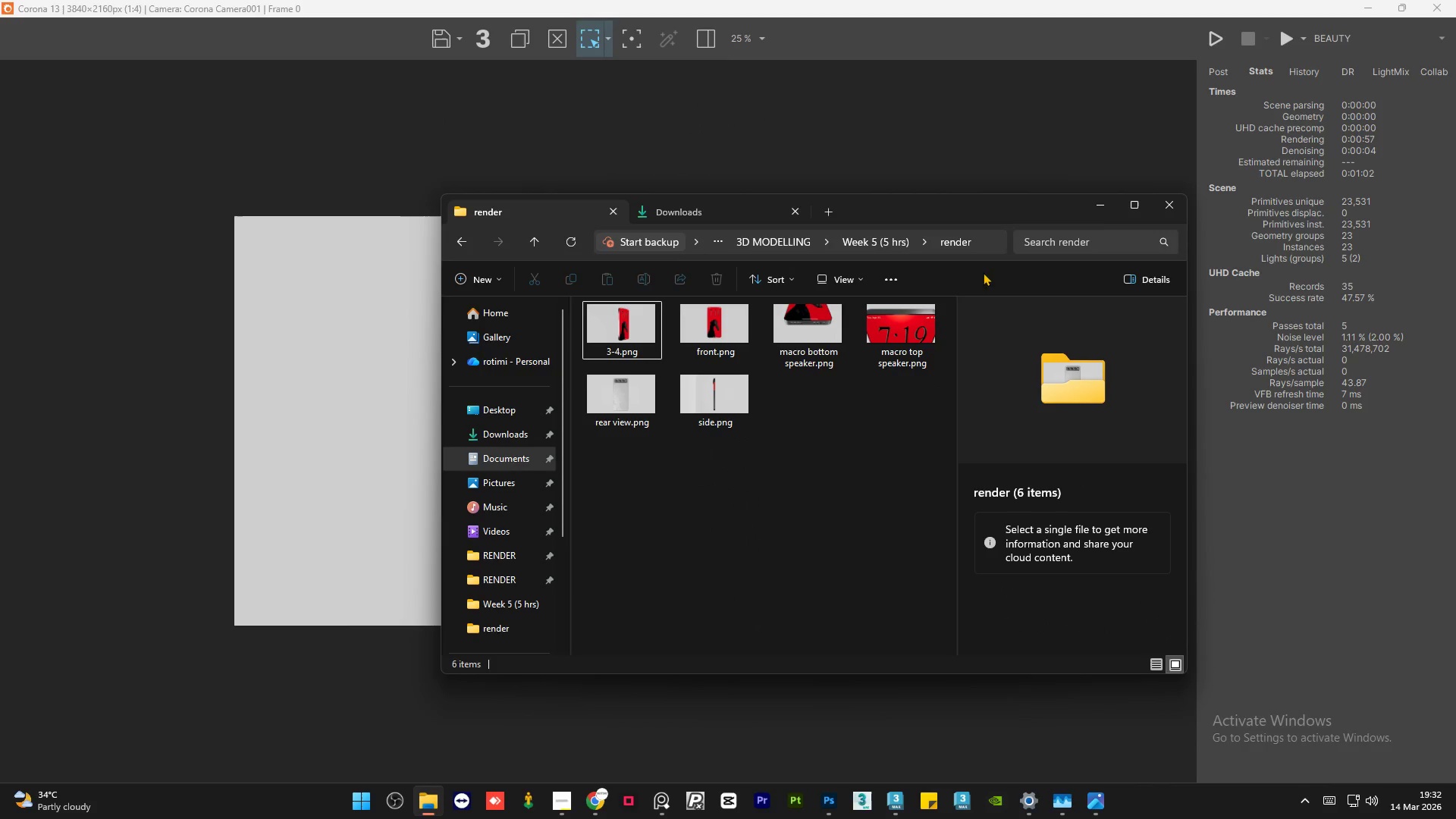 
left_click([599, 806])
 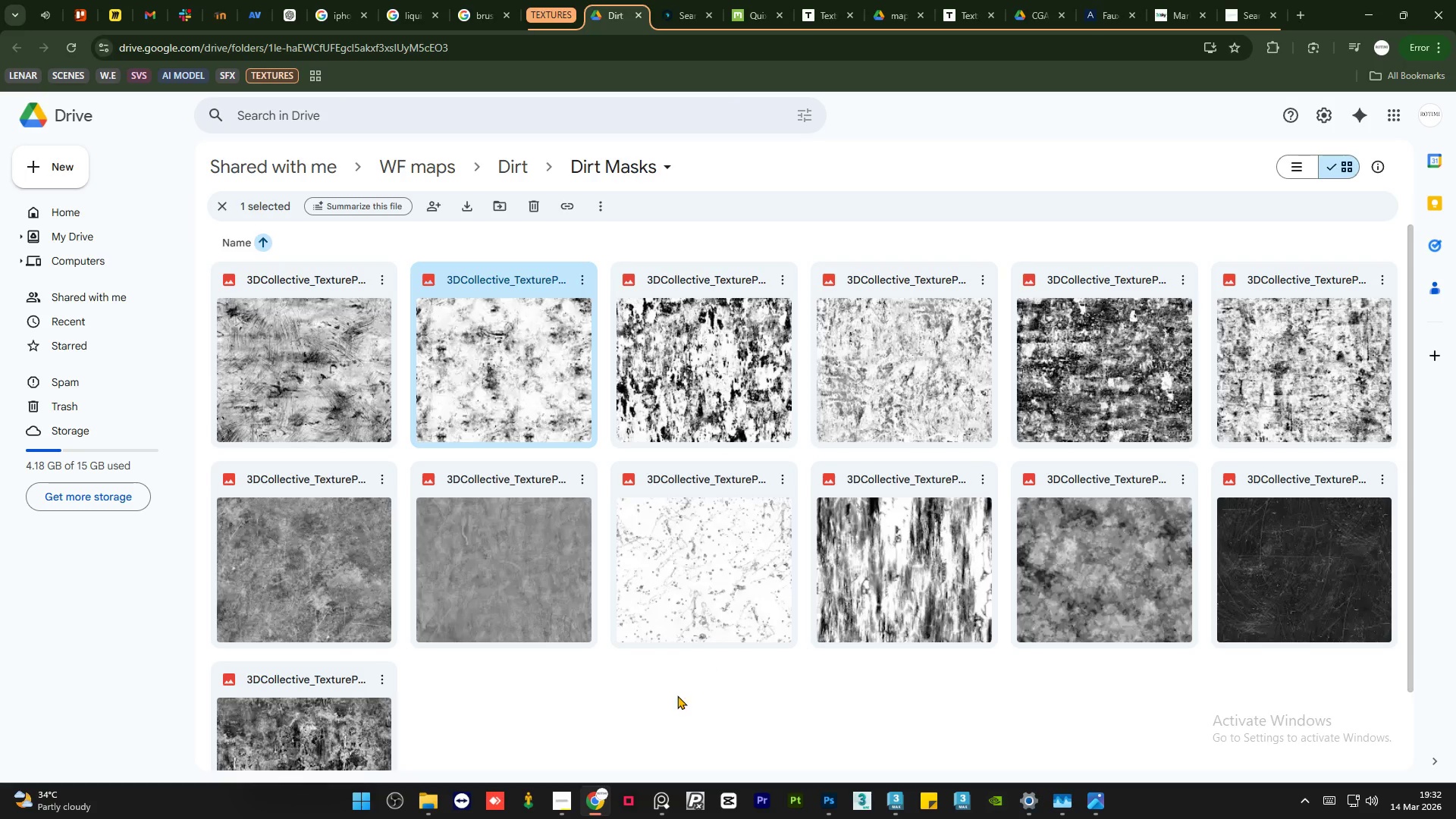 
scroll: coordinate [670, 699], scroll_direction: none, amount: 0.0
 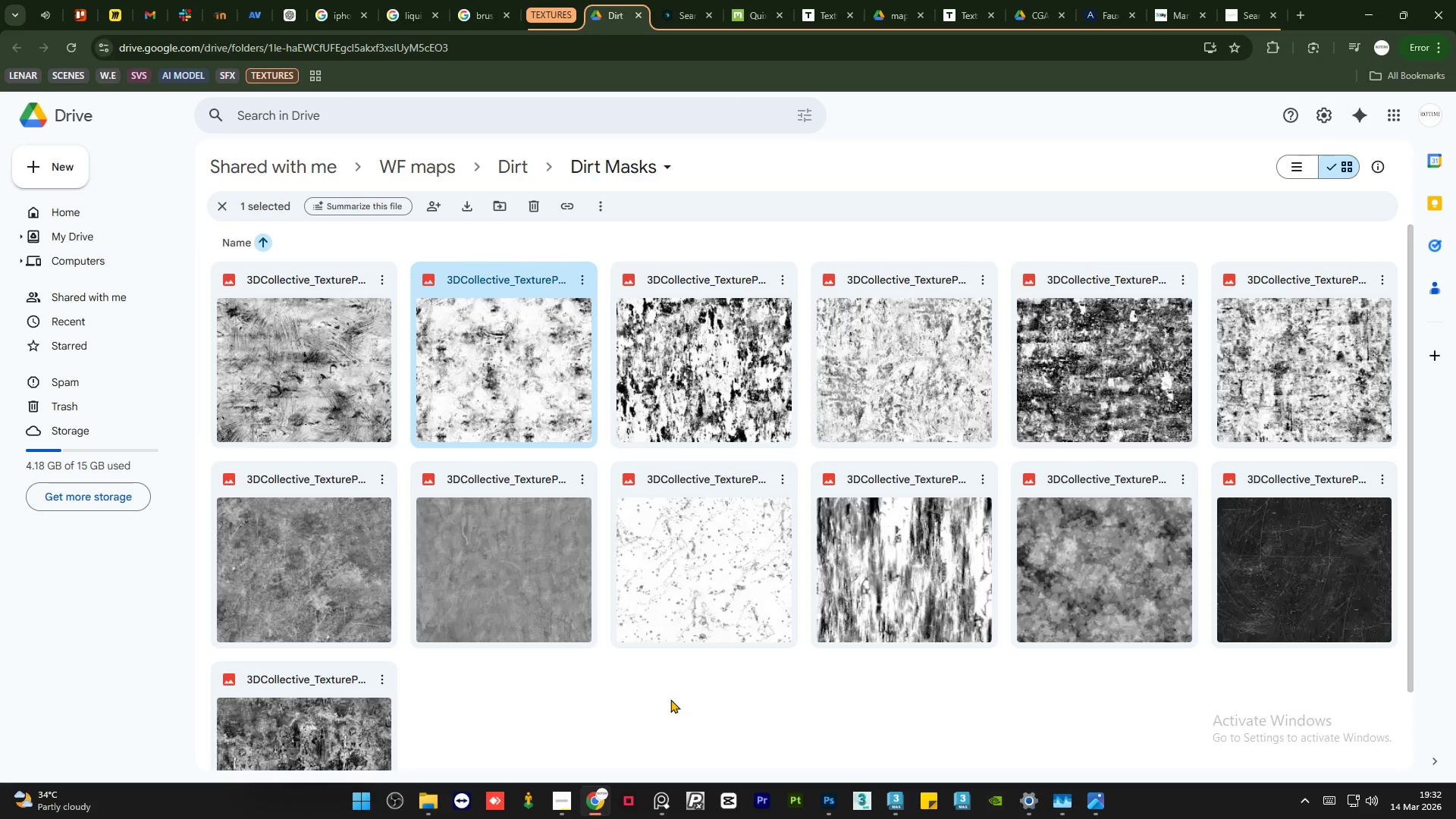 
scroll: coordinate [670, 699], scroll_direction: down, amount: 1.0
 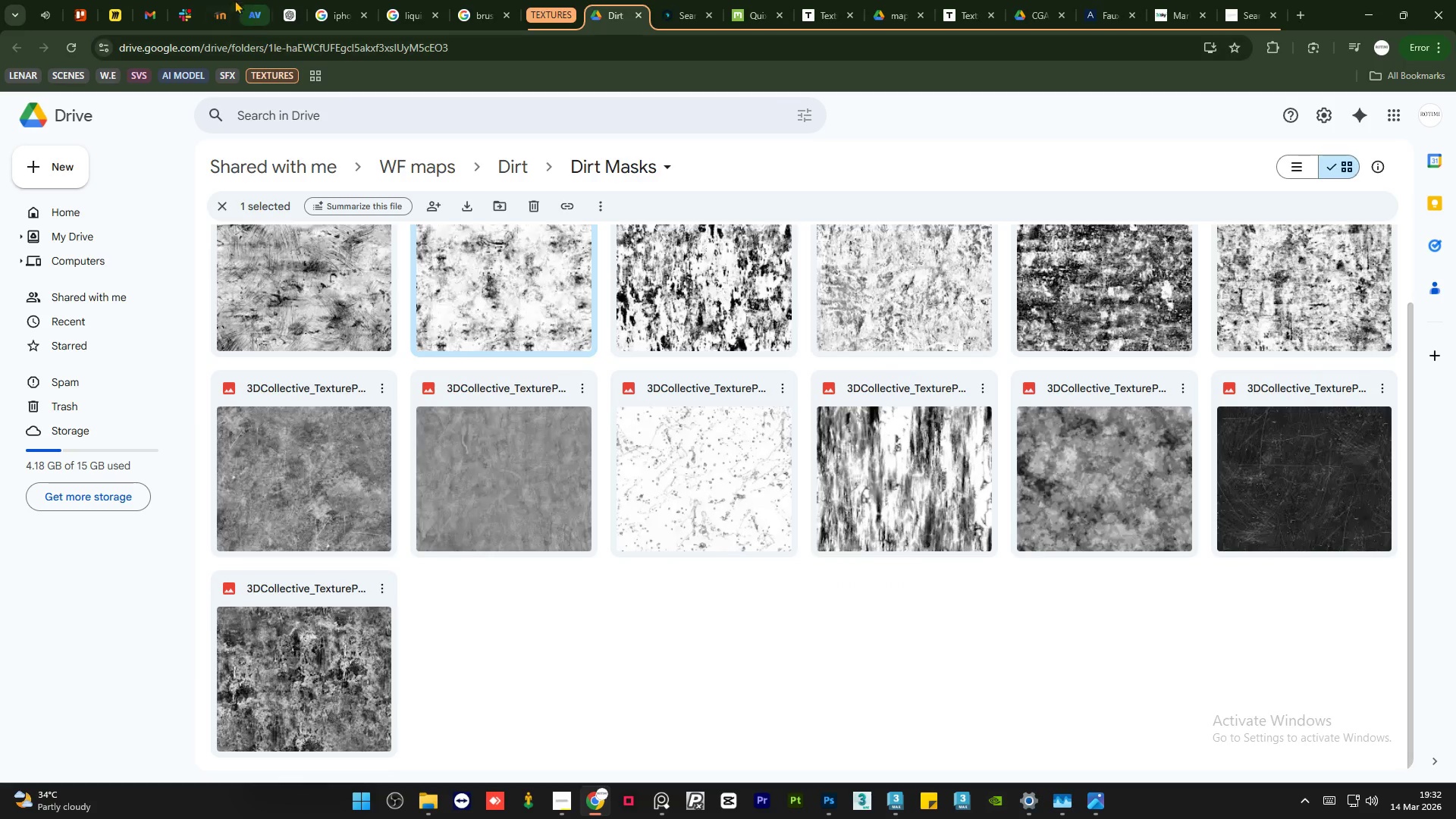 
left_click([156, 7])
 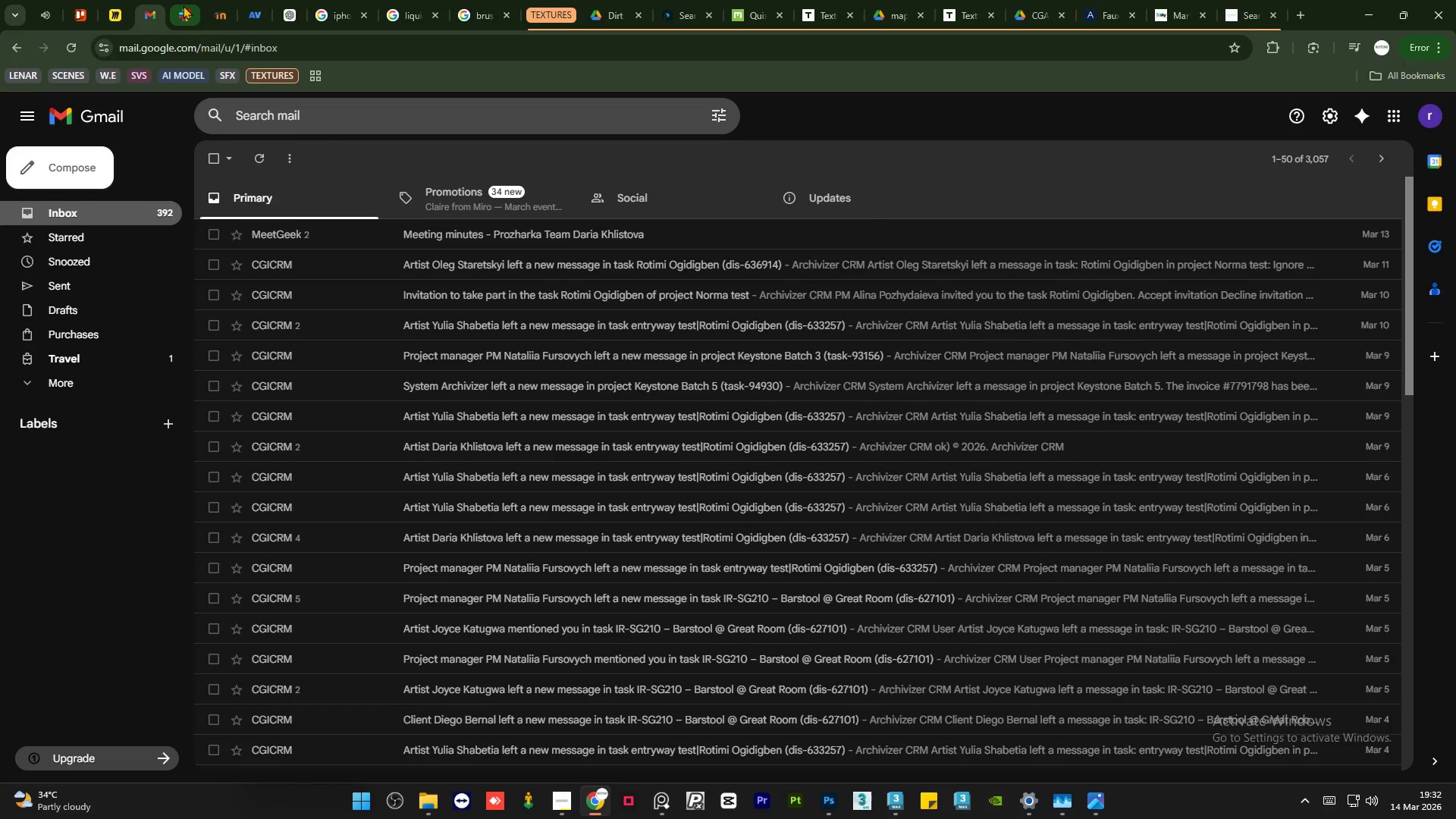 
left_click([183, 5])
 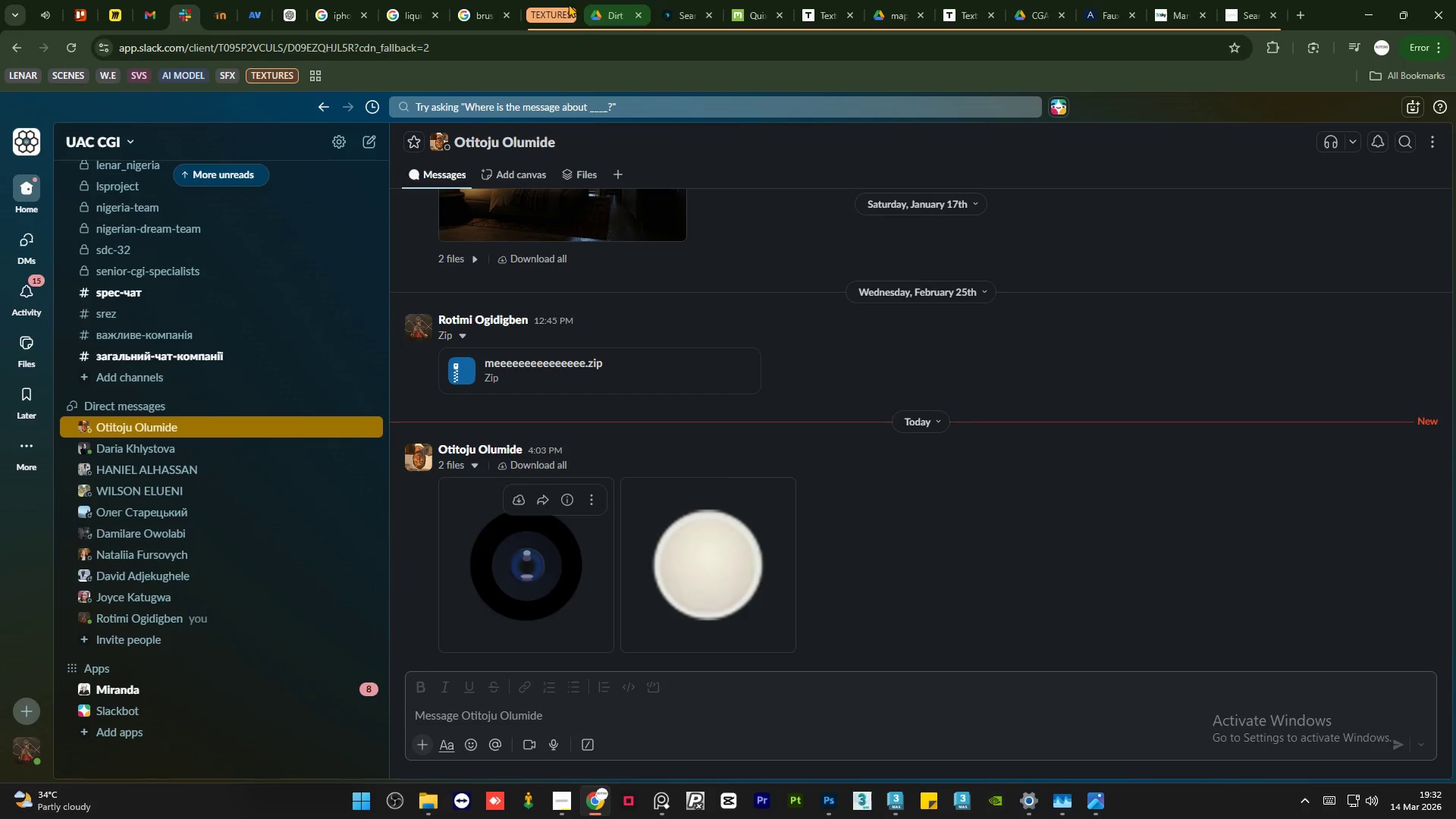 
left_click([485, 5])
 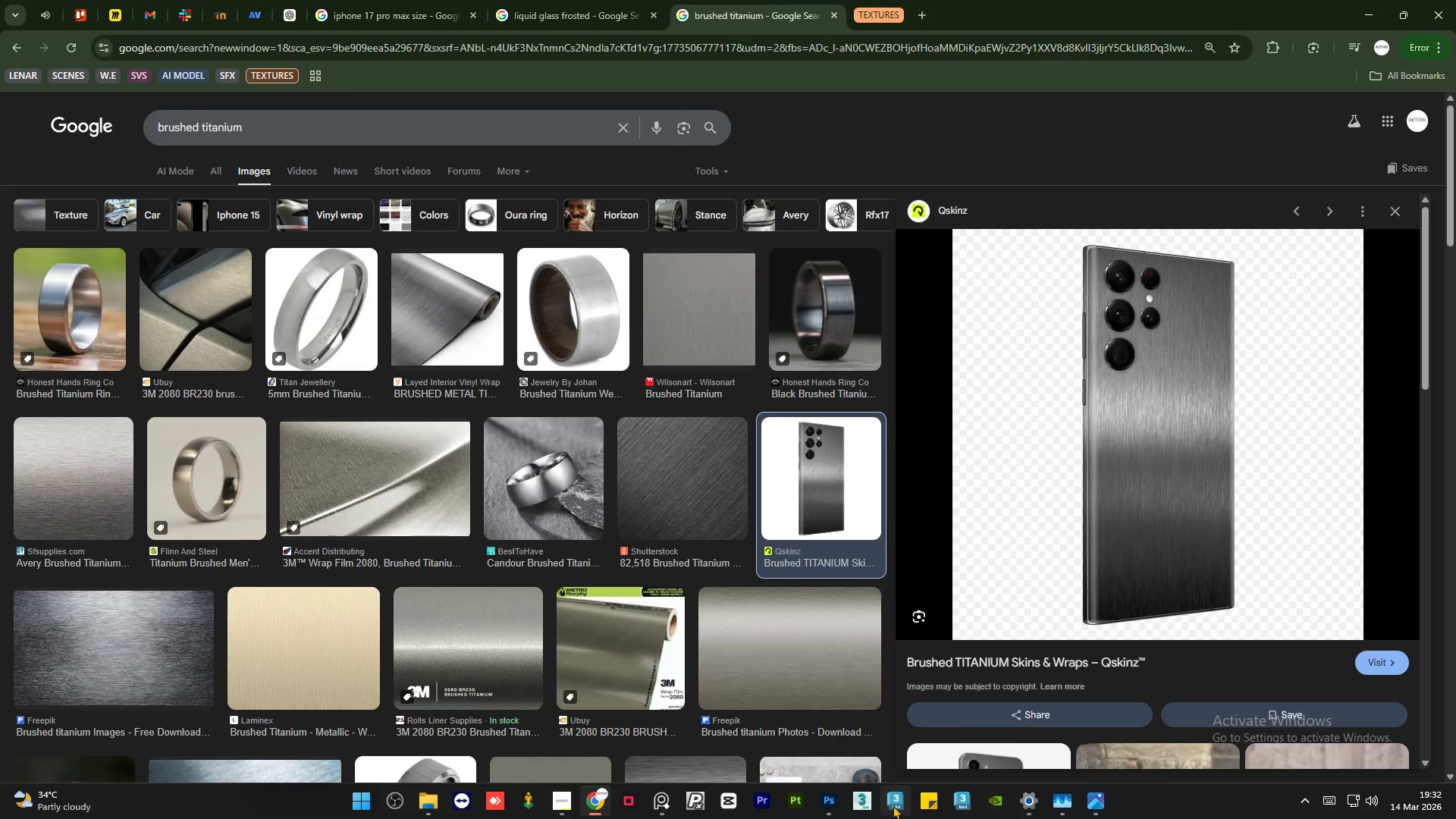 
left_click([893, 805])
 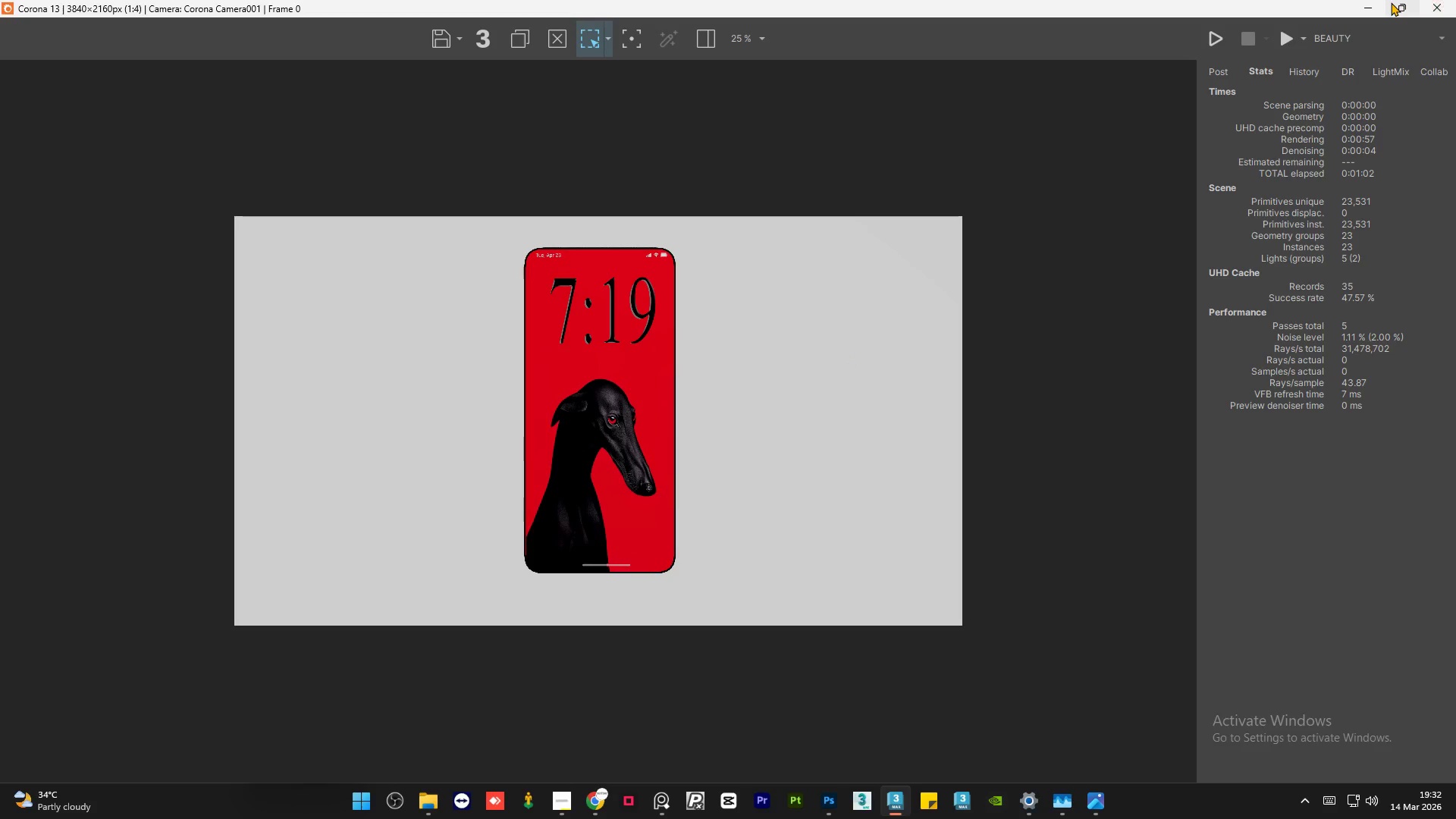 
left_click([1377, 2])
 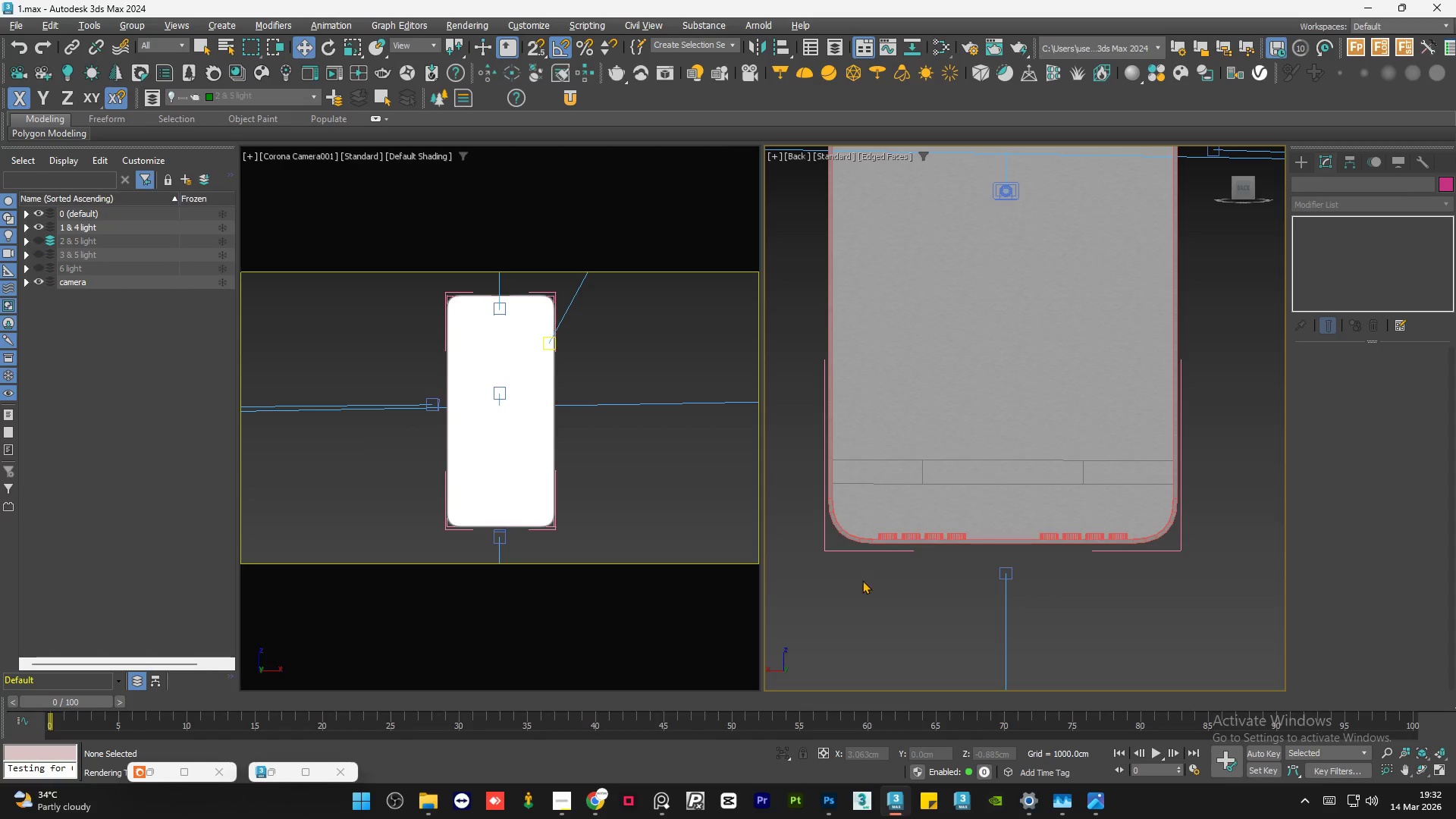 
left_click([862, 580])
 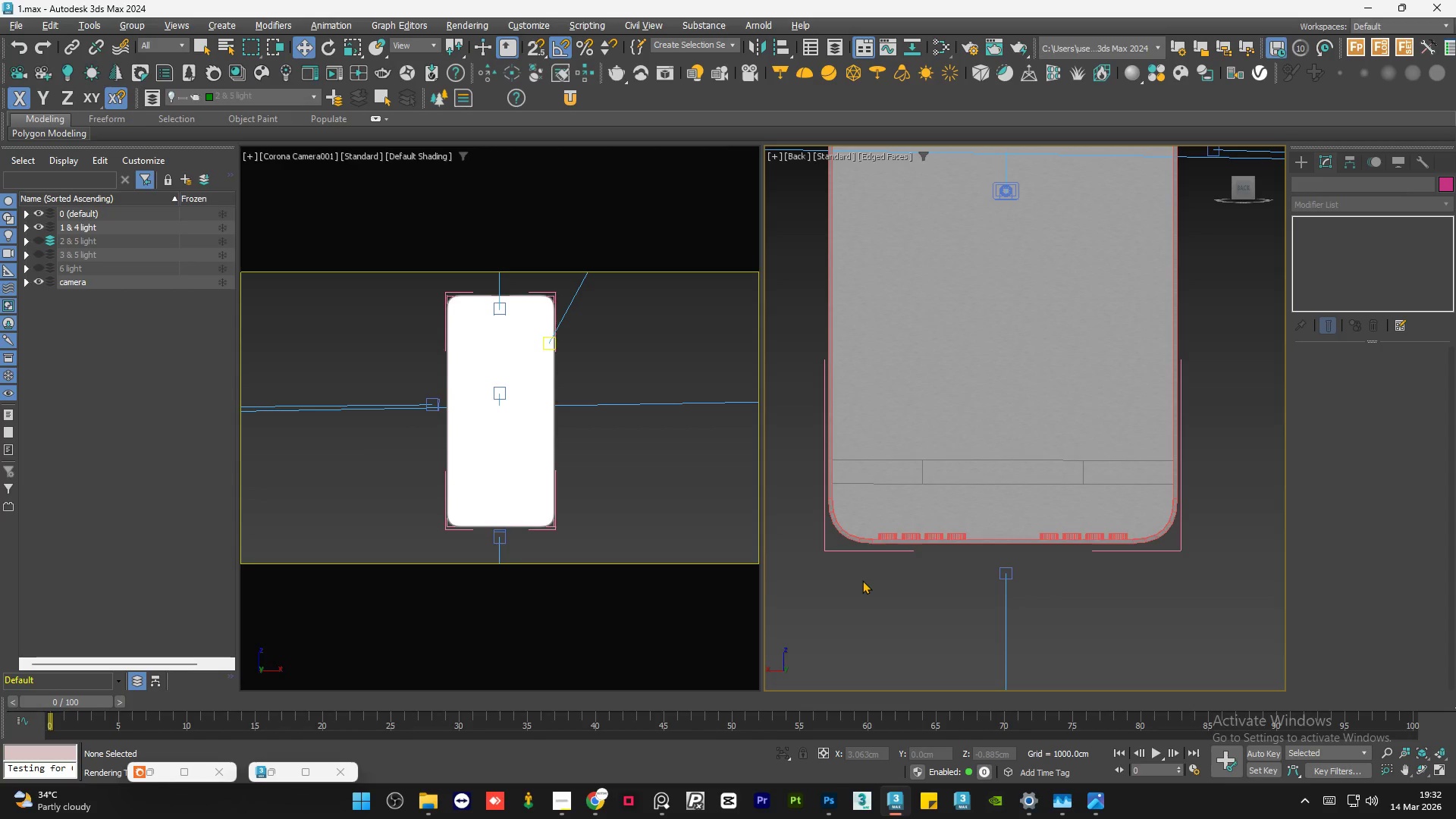 